 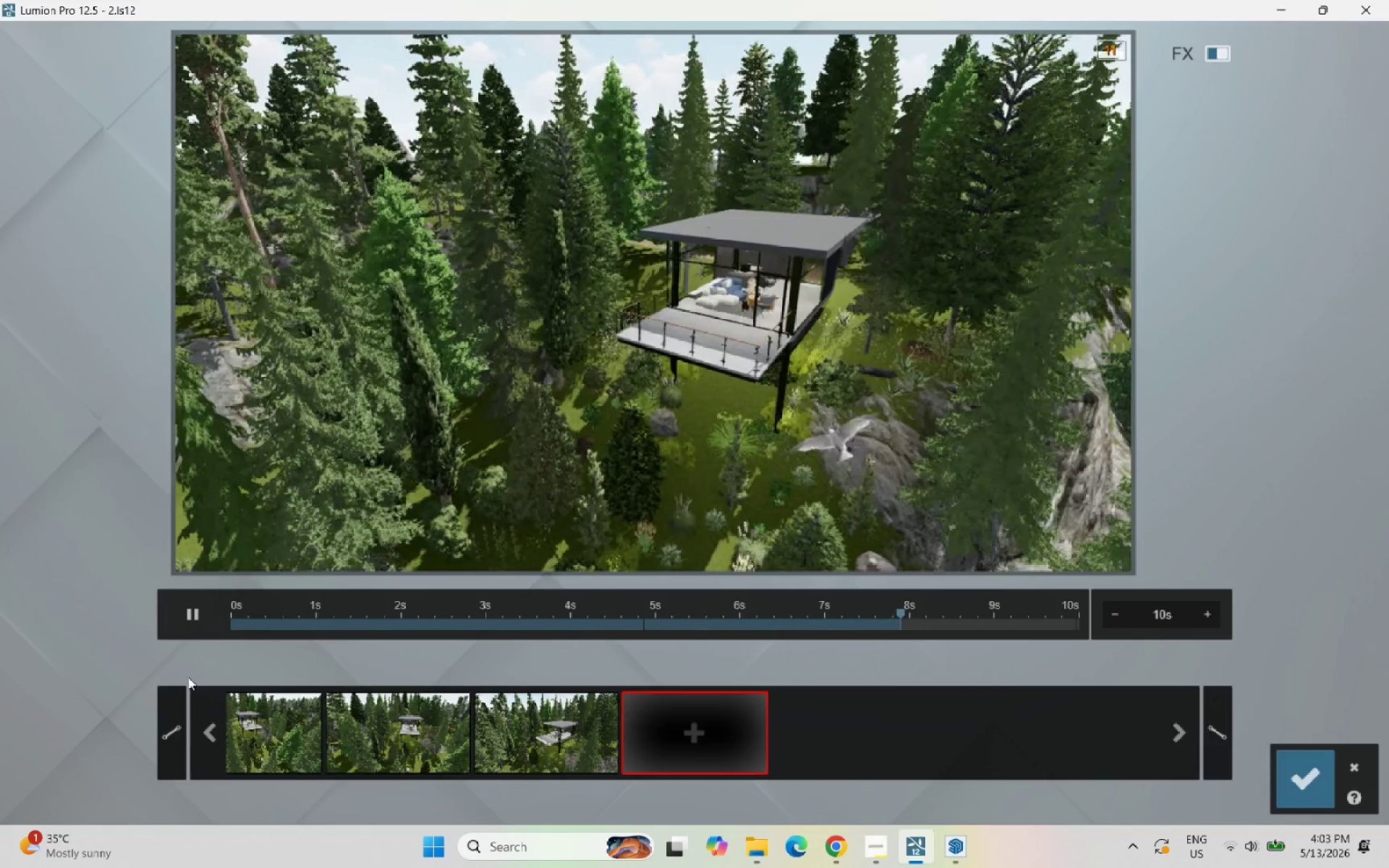 
left_click([1296, 775])
 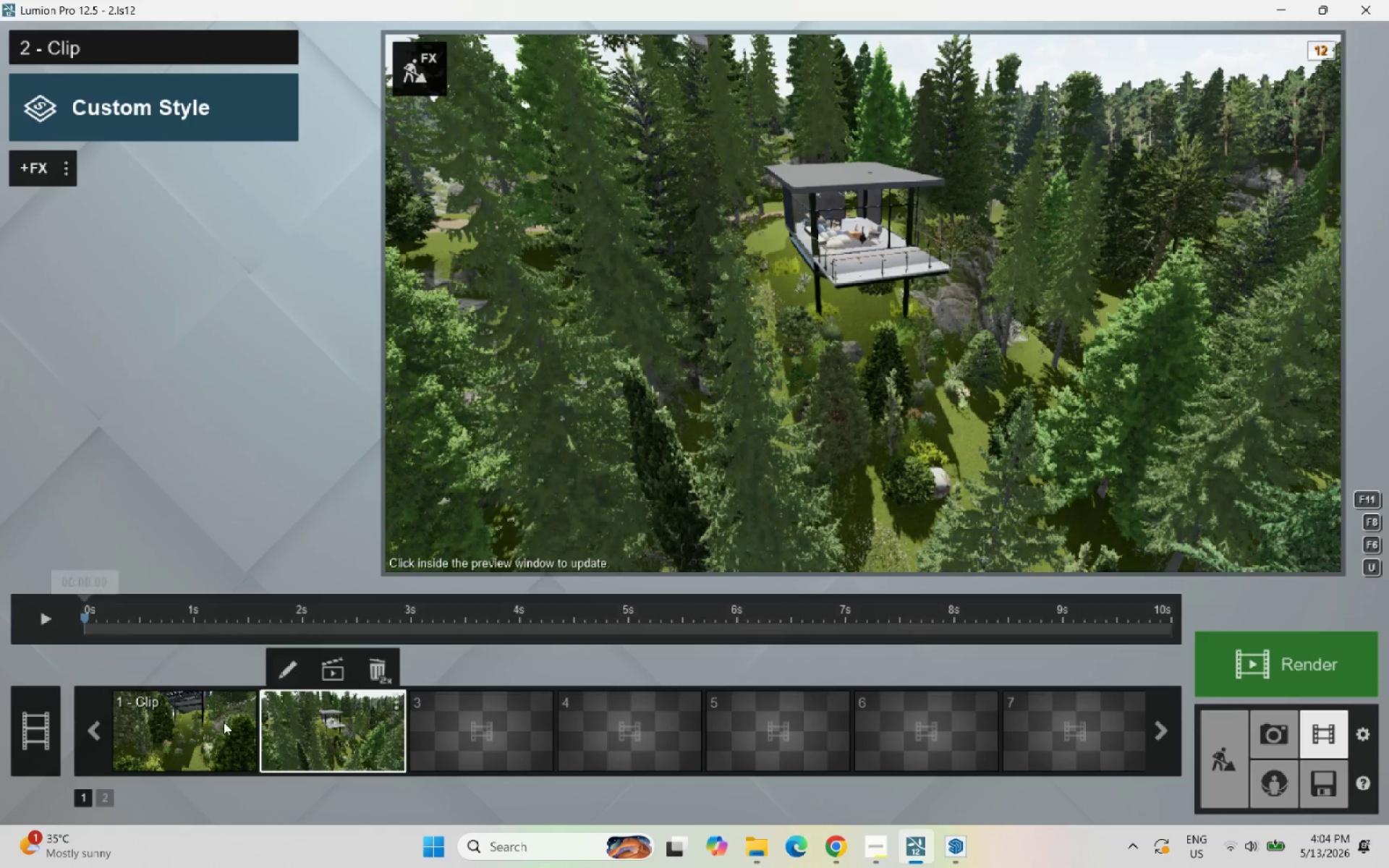 
left_click([223, 719])
 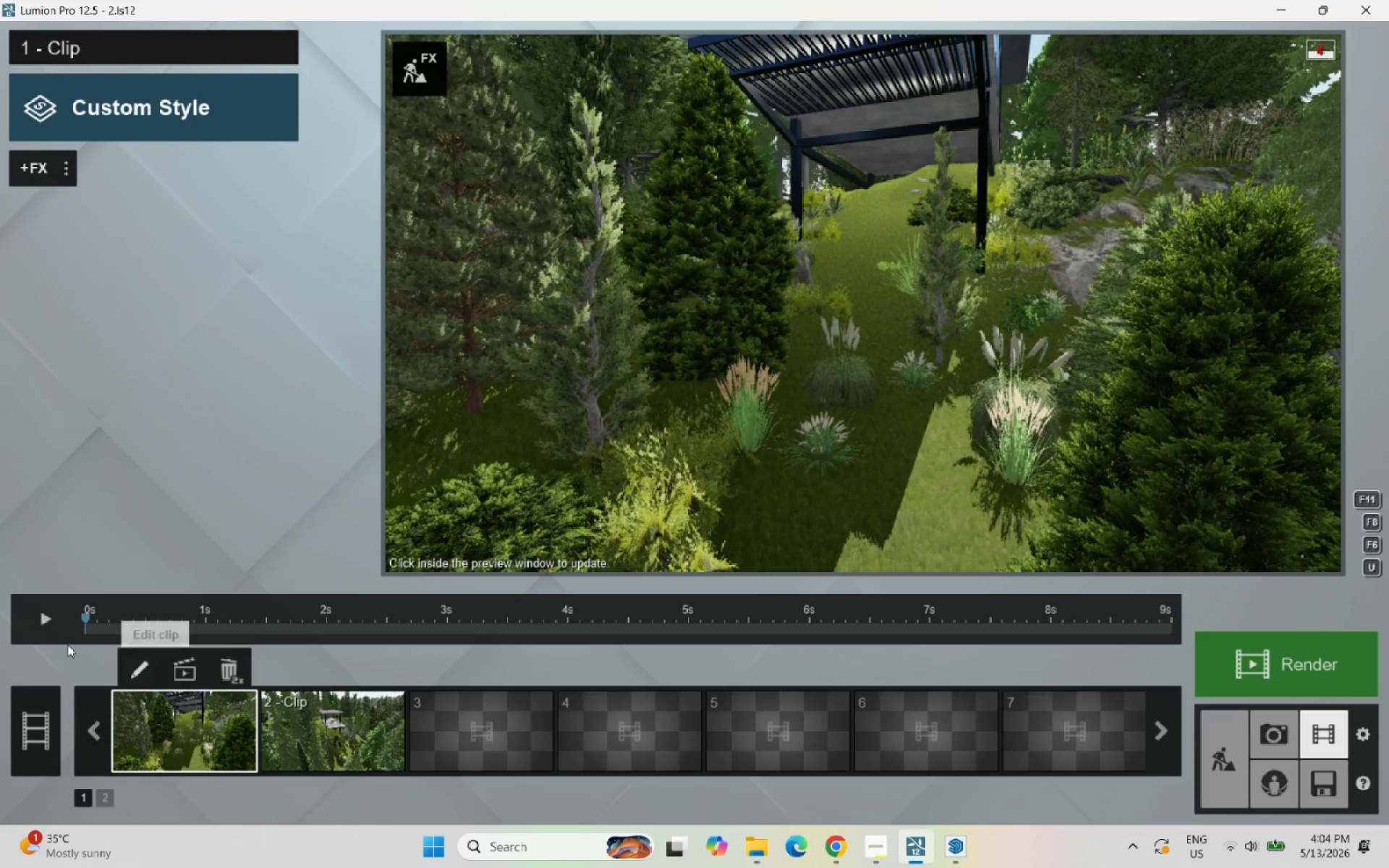 
left_click([36, 619])
 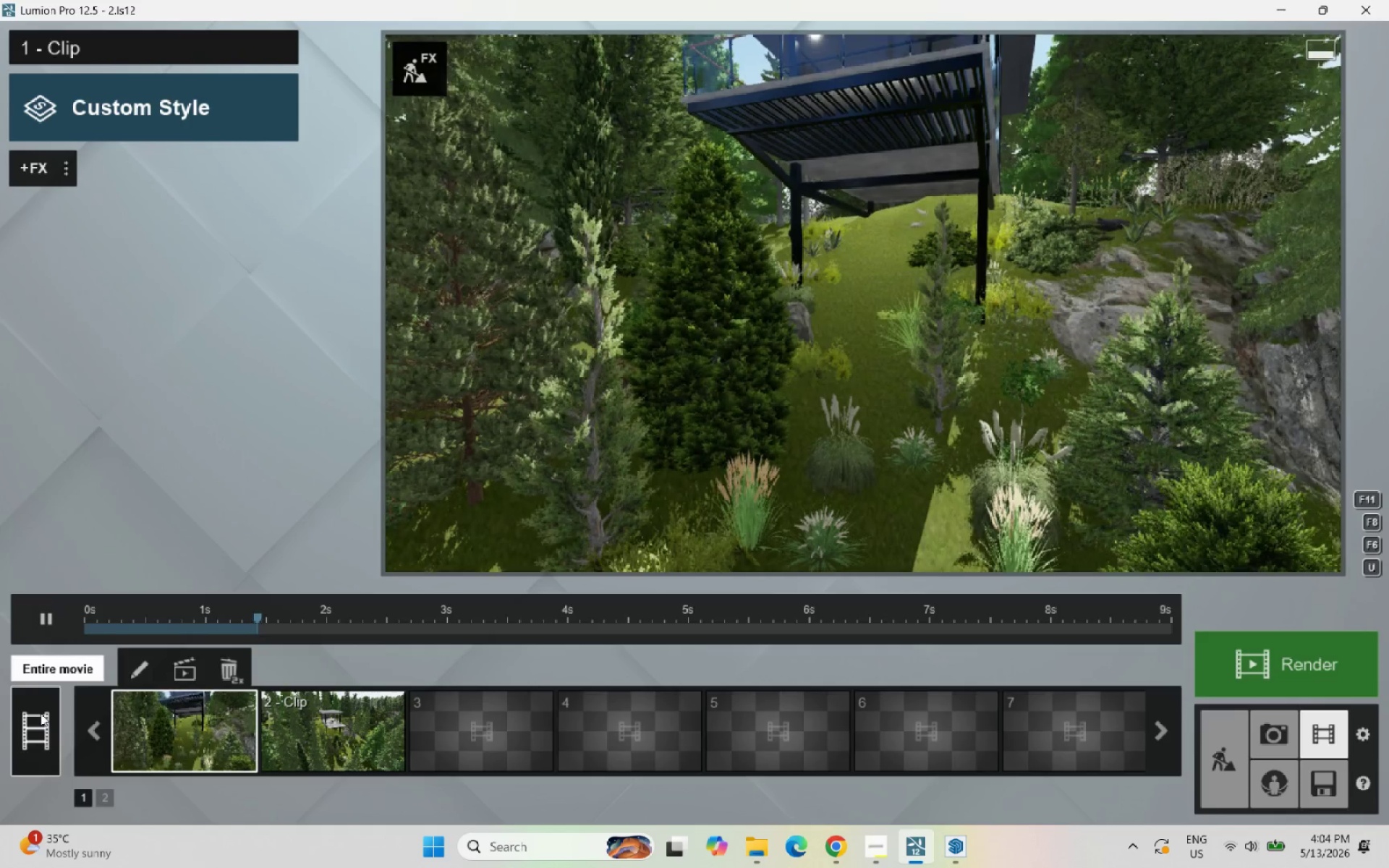 
left_click([38, 707])
 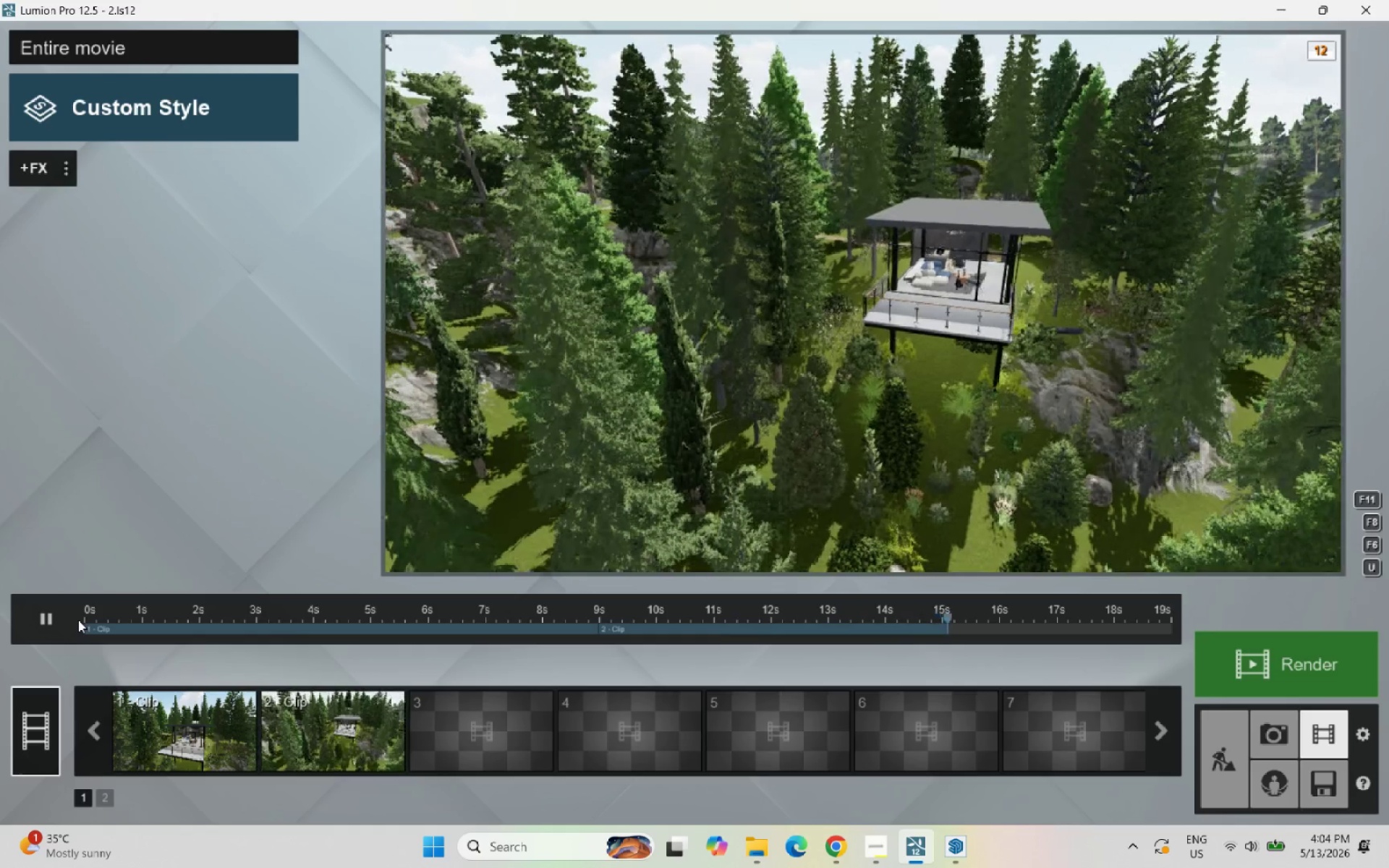 
wait(21.31)
 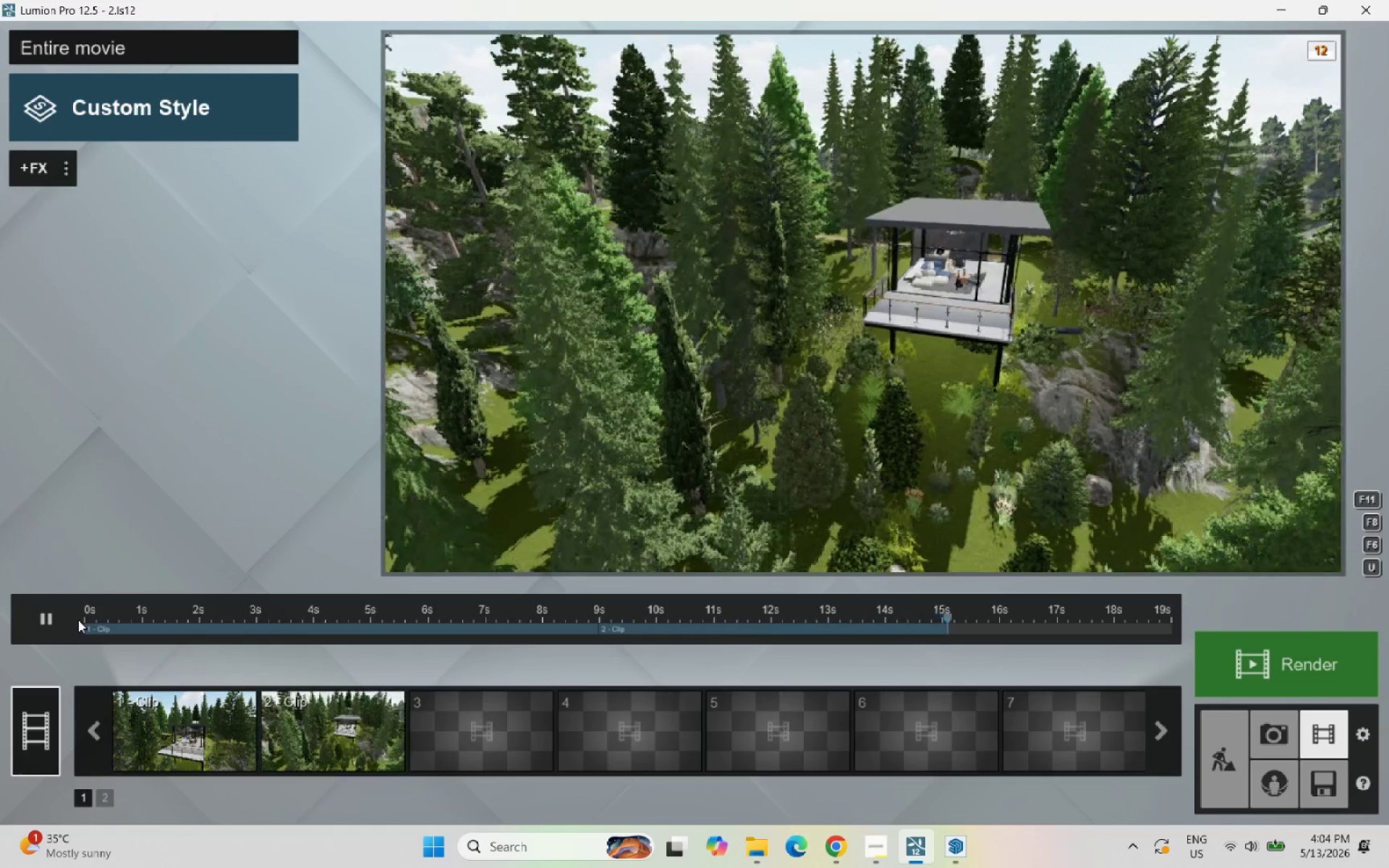 
mouse_move([208, 744])
 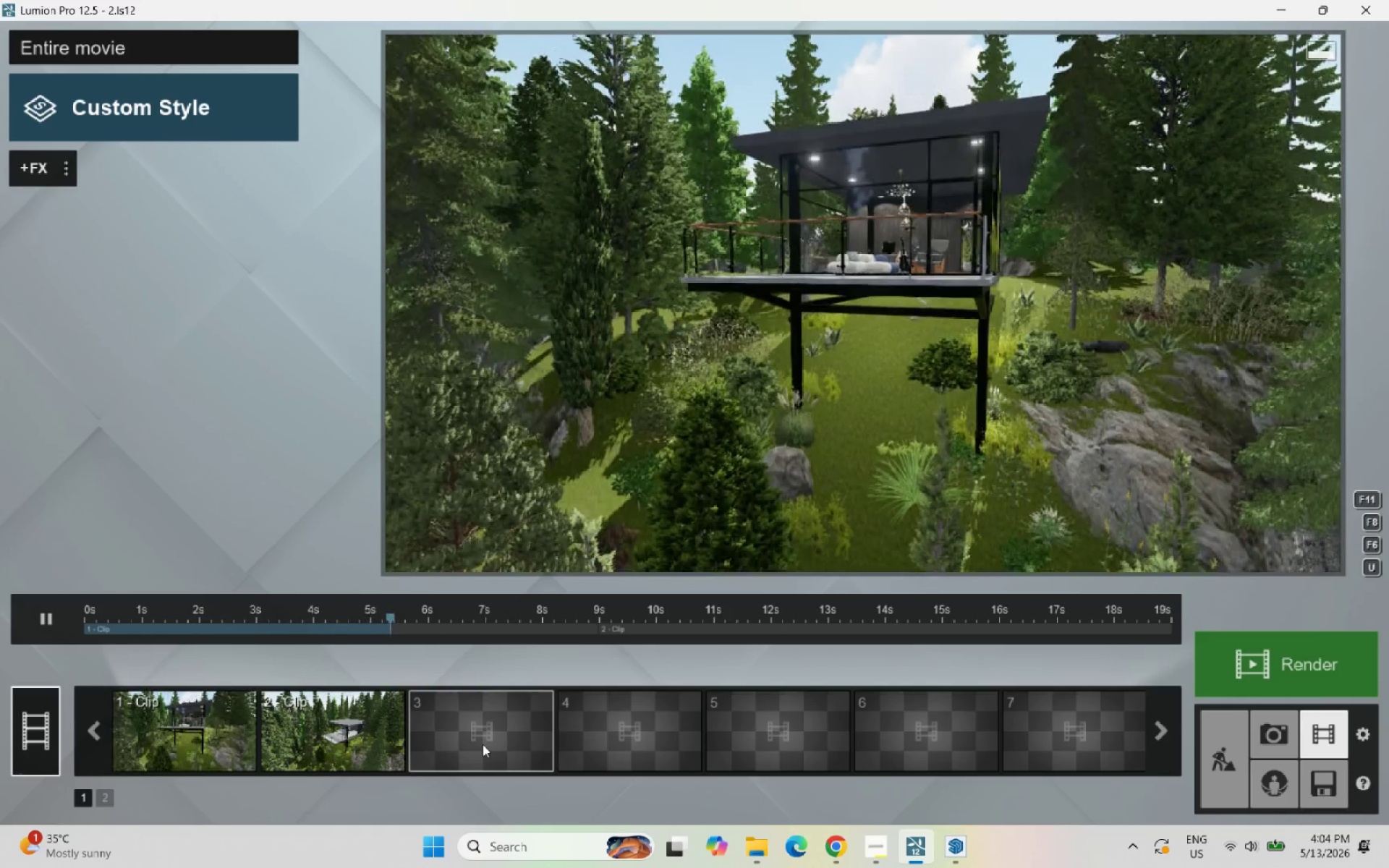 
left_click([483, 744])
 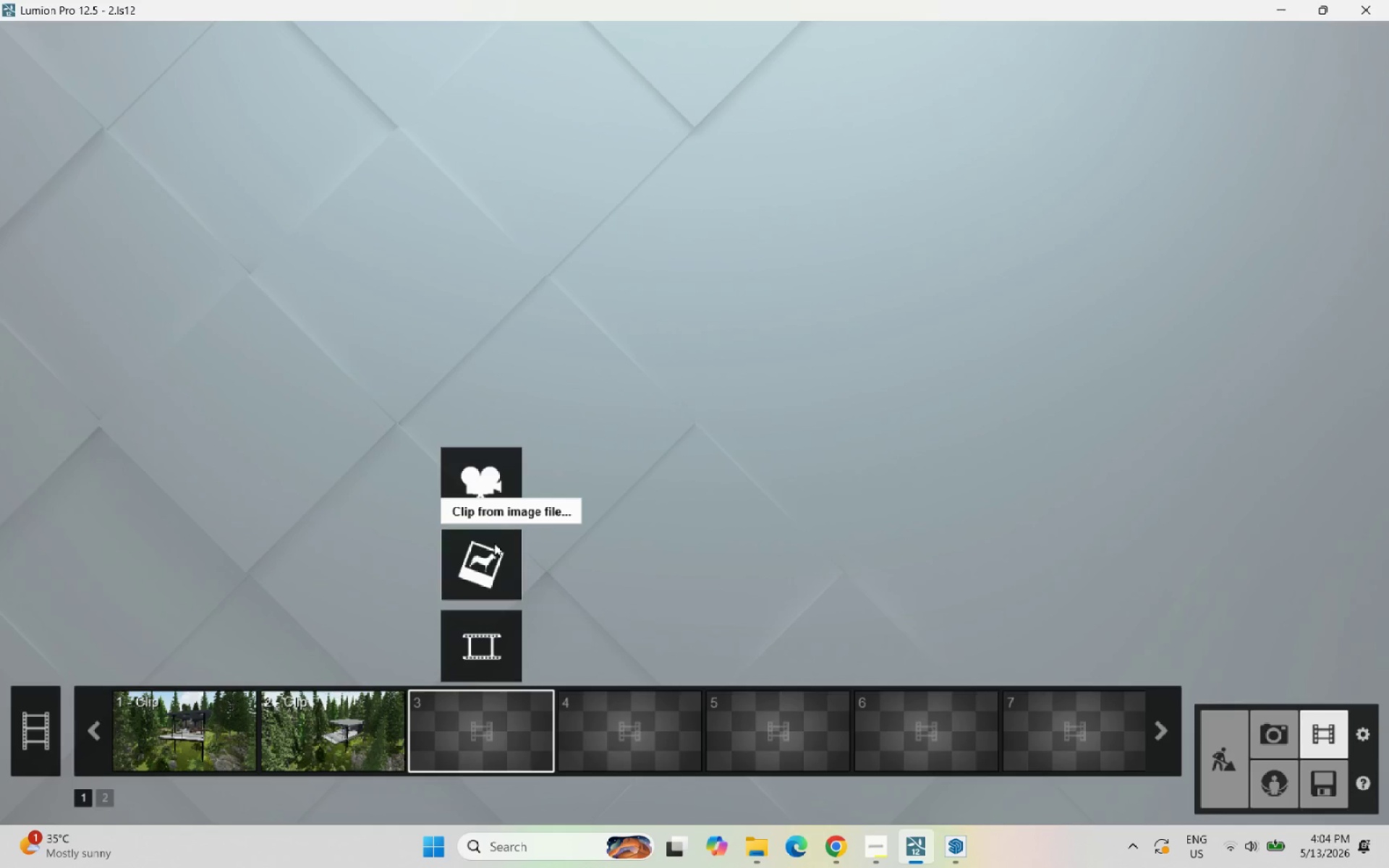 
left_click([494, 490])
 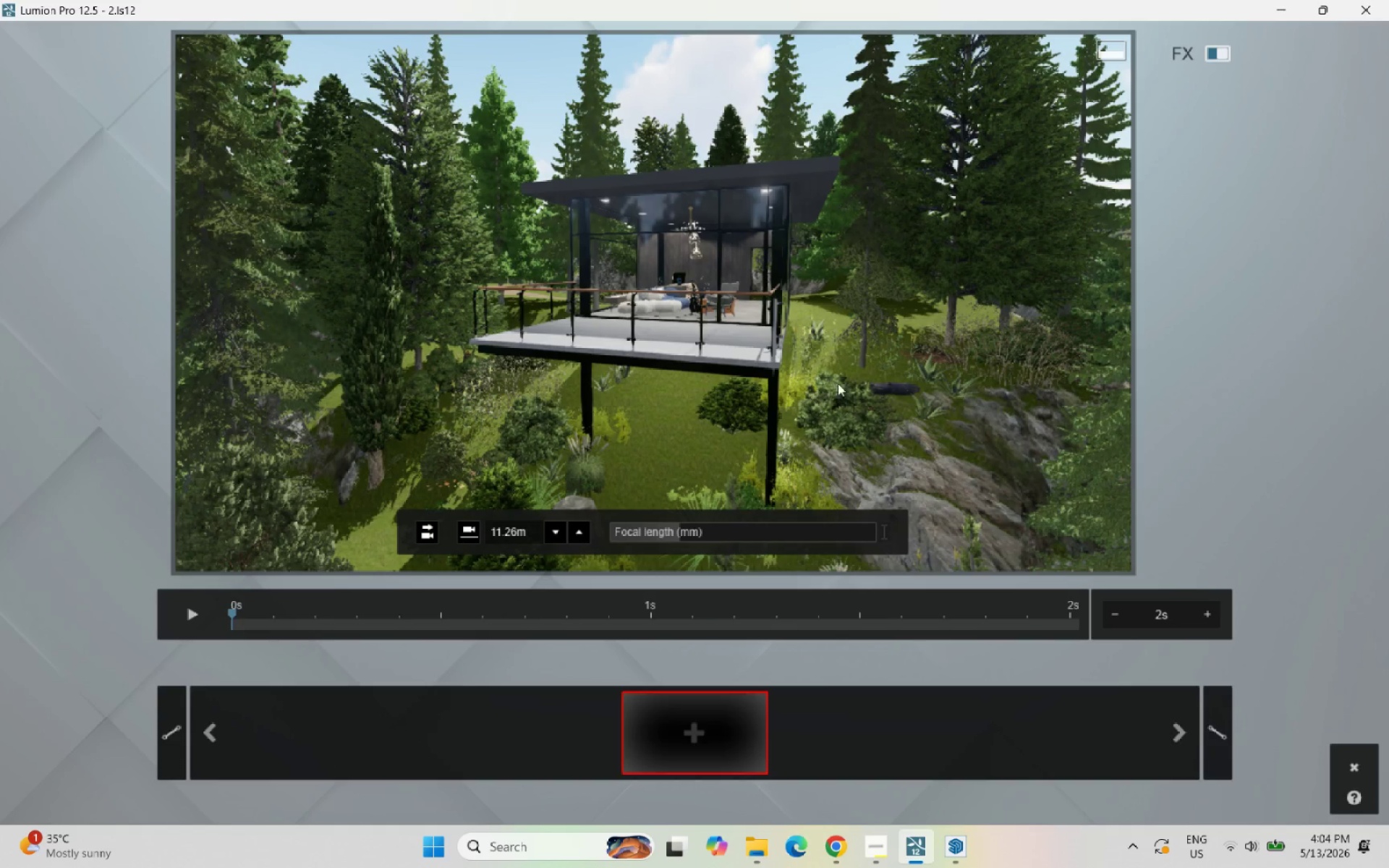 
hold_key(key=W, duration=1.52)
 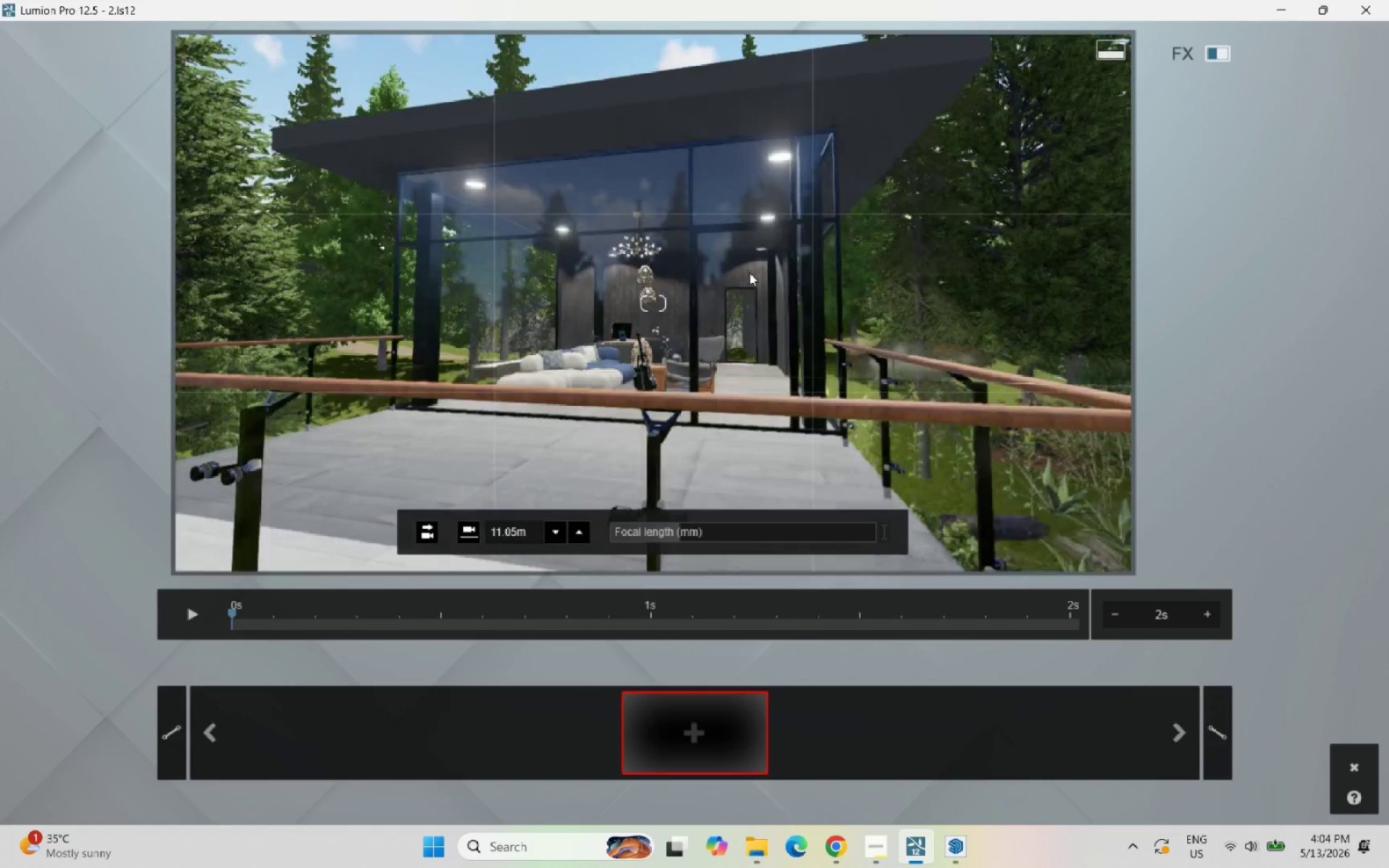 
type(wwwwdssq)
 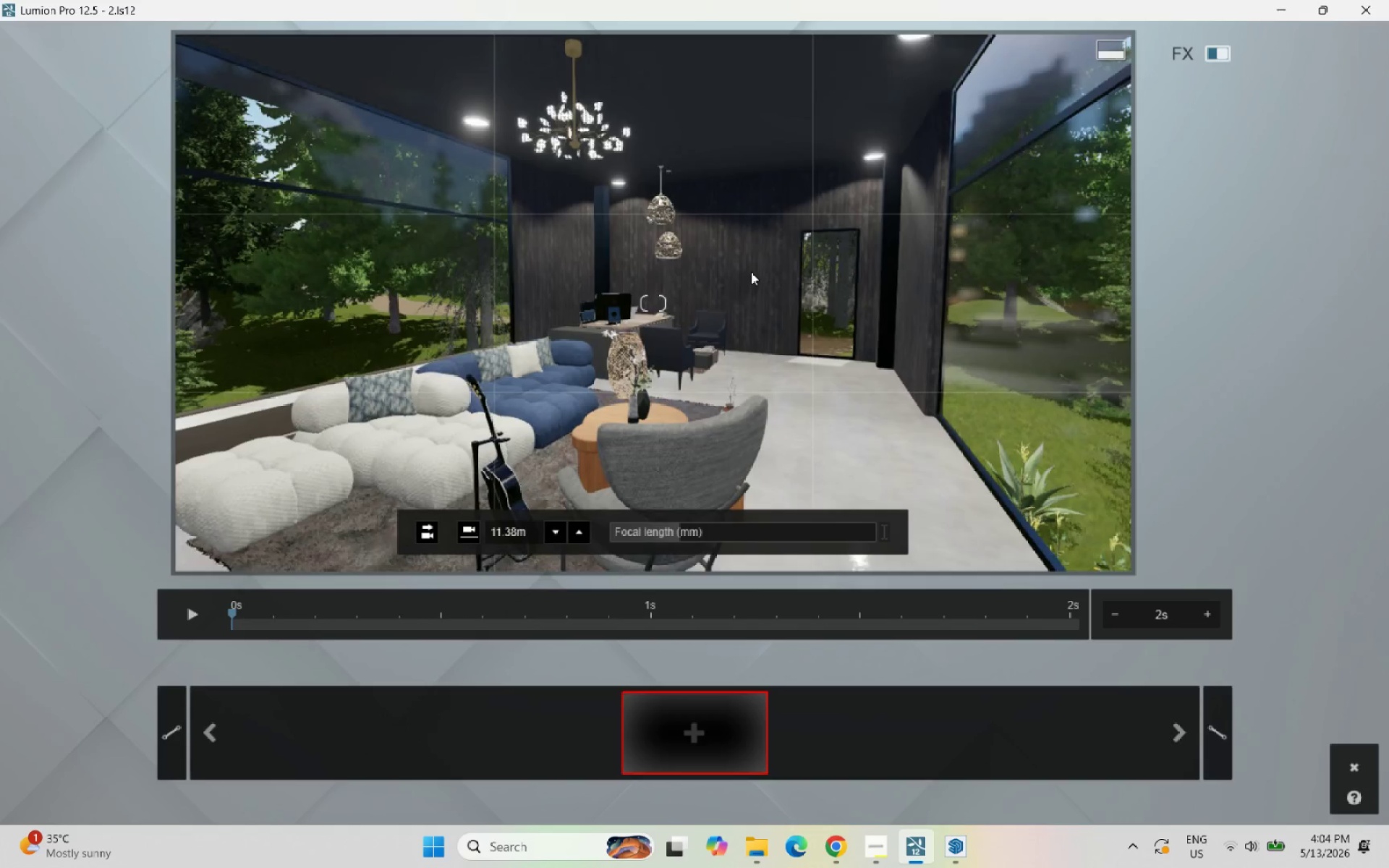 
hold_key(key=W, duration=15.89)
 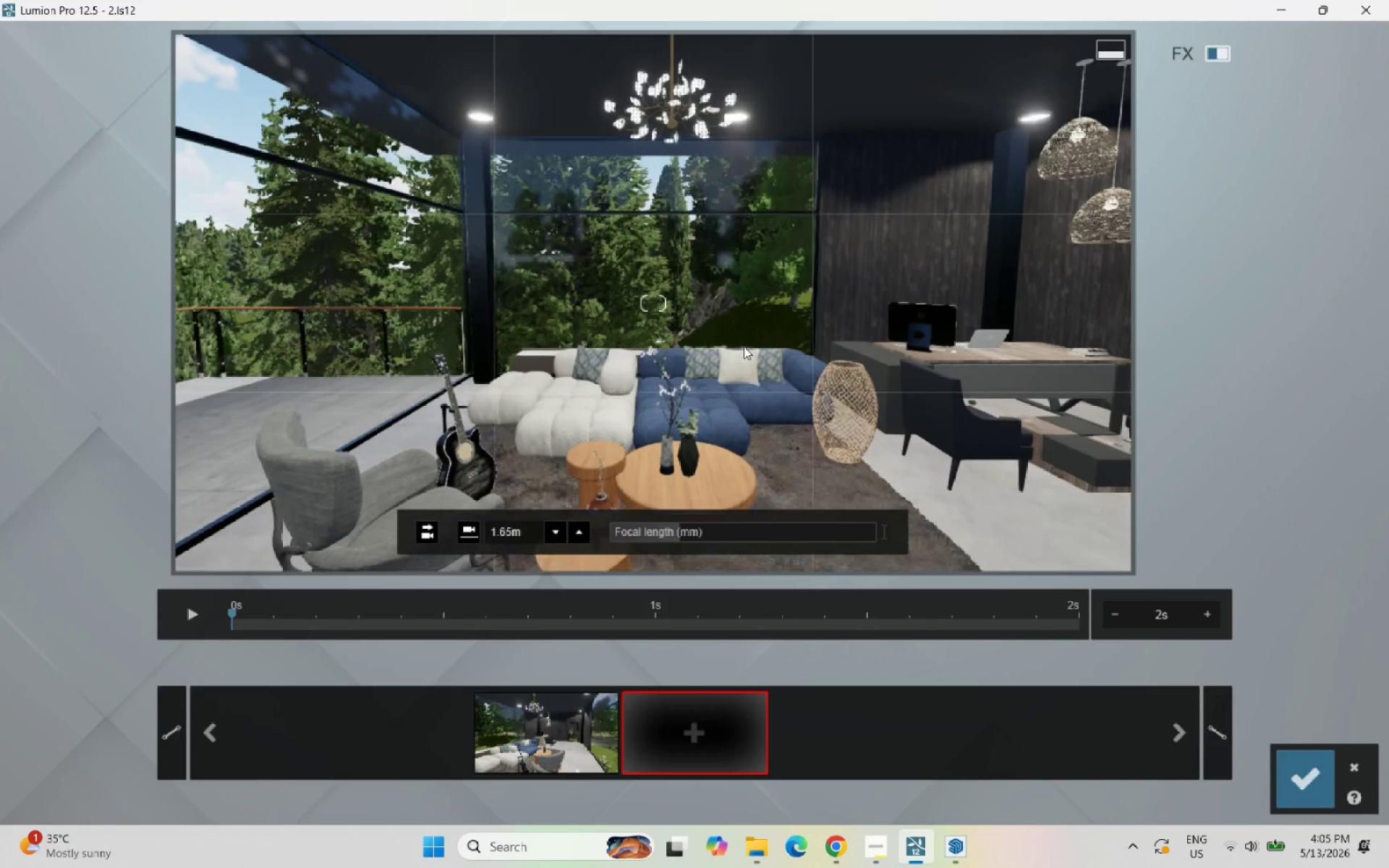 
right_click([751, 272])
 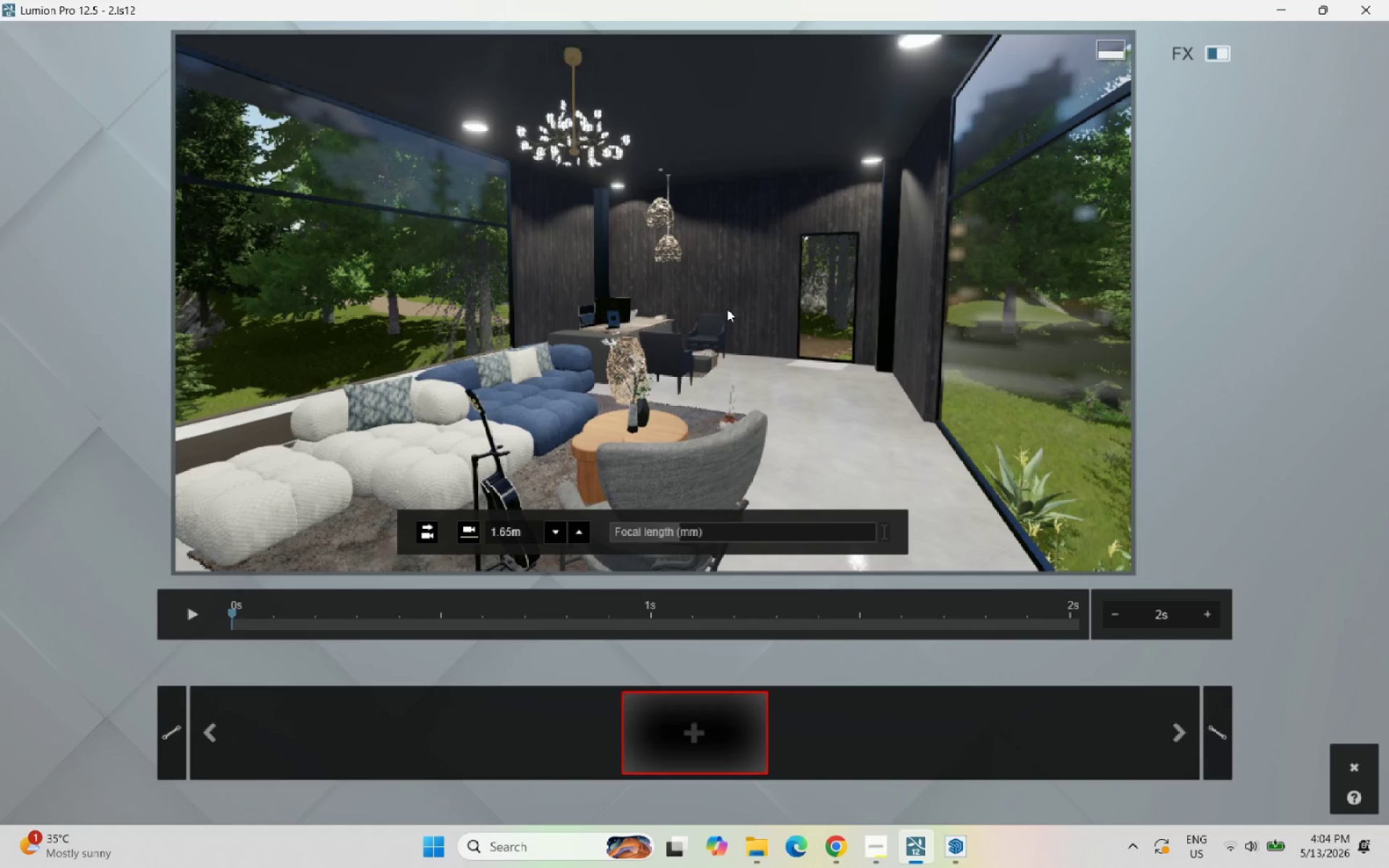 
scroll: coordinate [727, 309], scroll_direction: down, amount: 1.0
 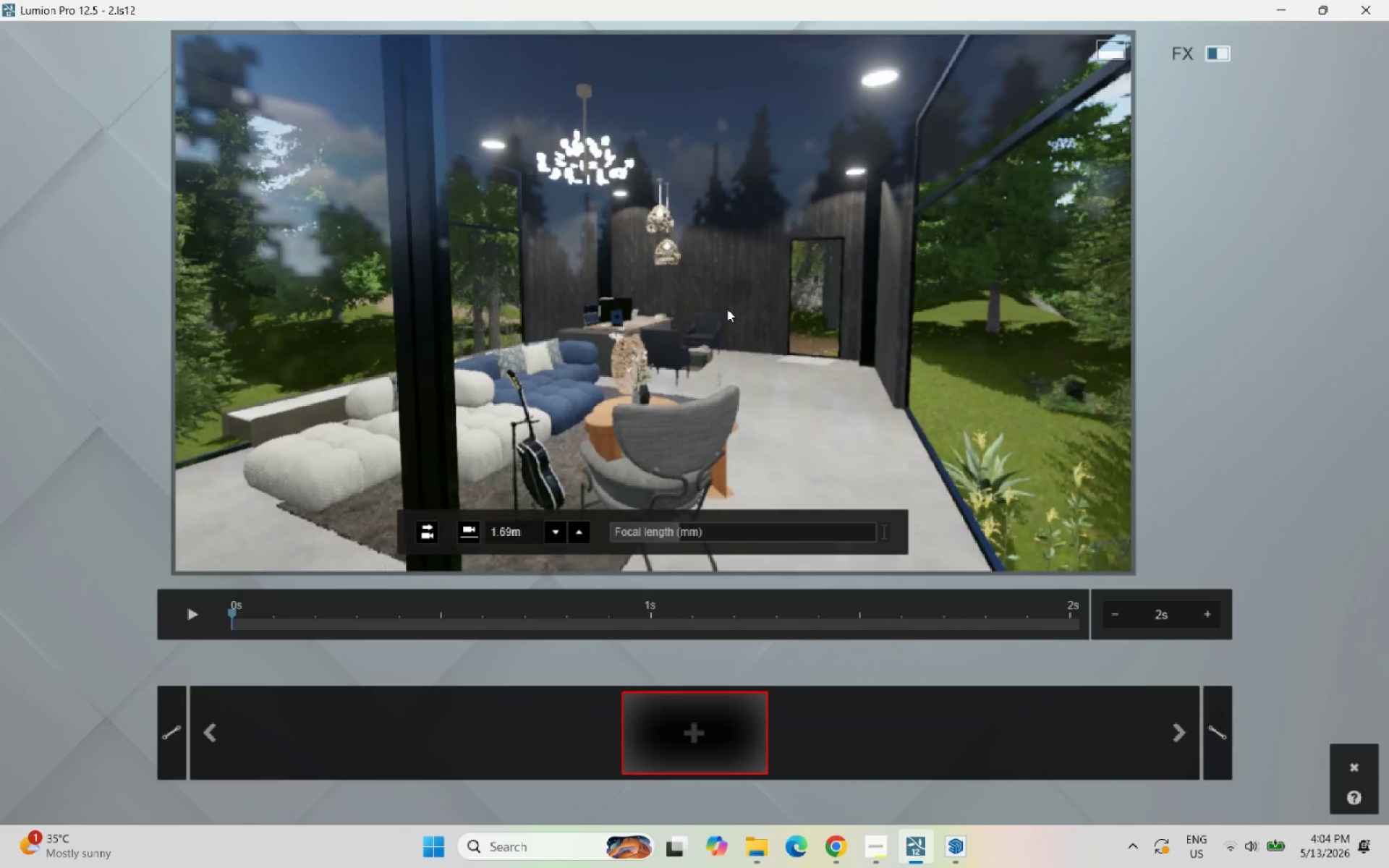 
scroll: coordinate [747, 347], scroll_direction: up, amount: 4.0
 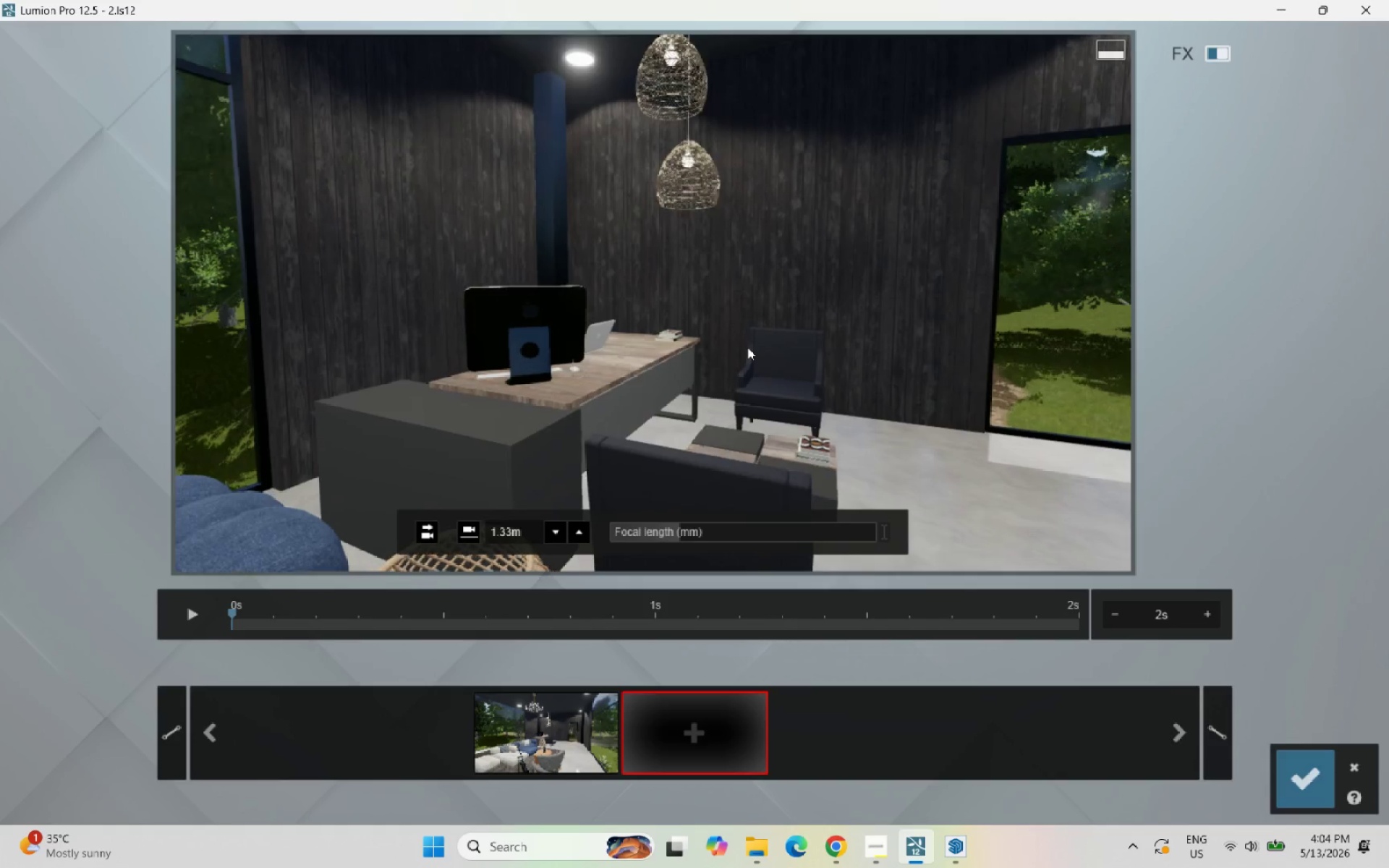 
hold_key(key=S, duration=0.89)
 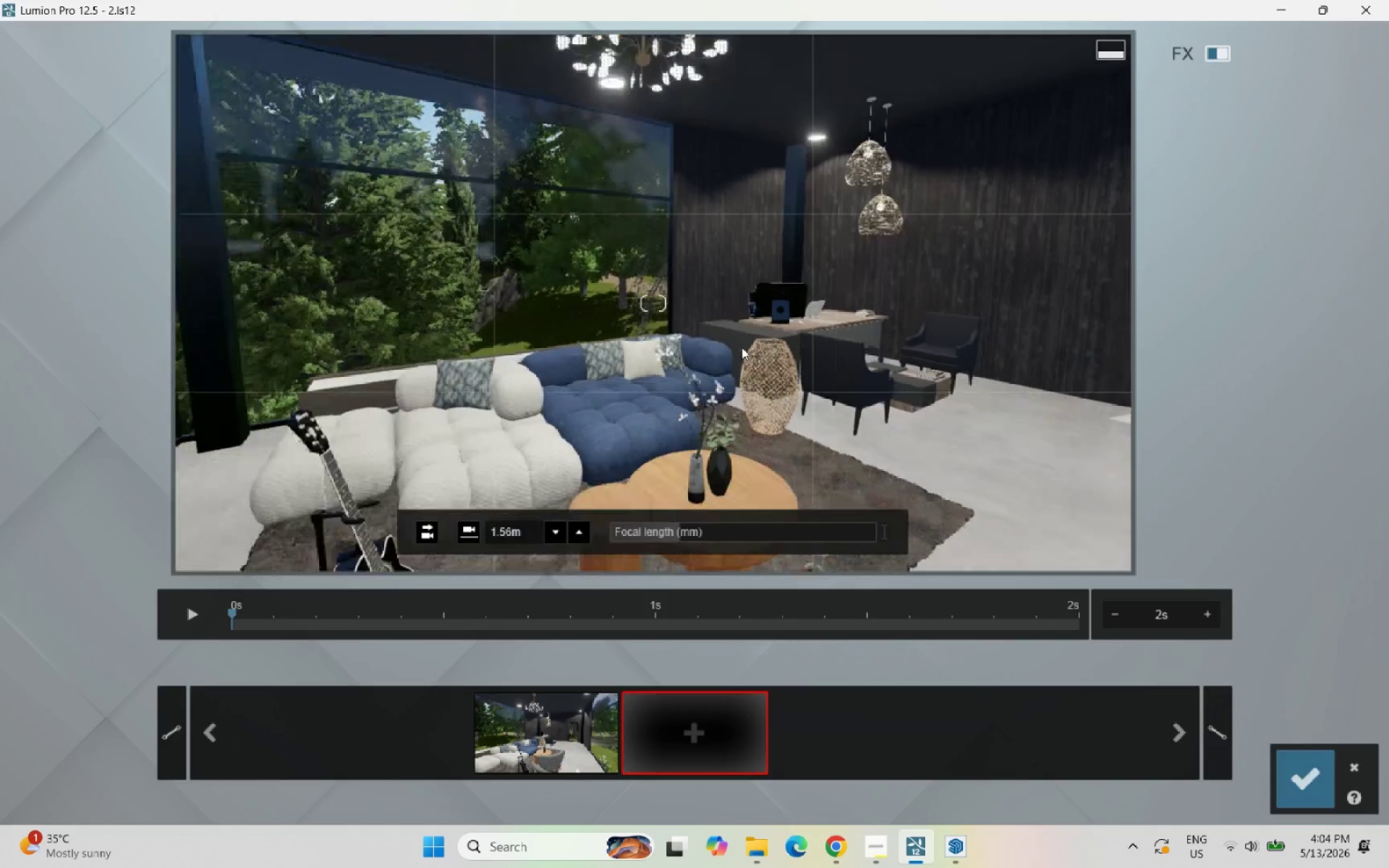 
hold_key(key=D, duration=0.31)
 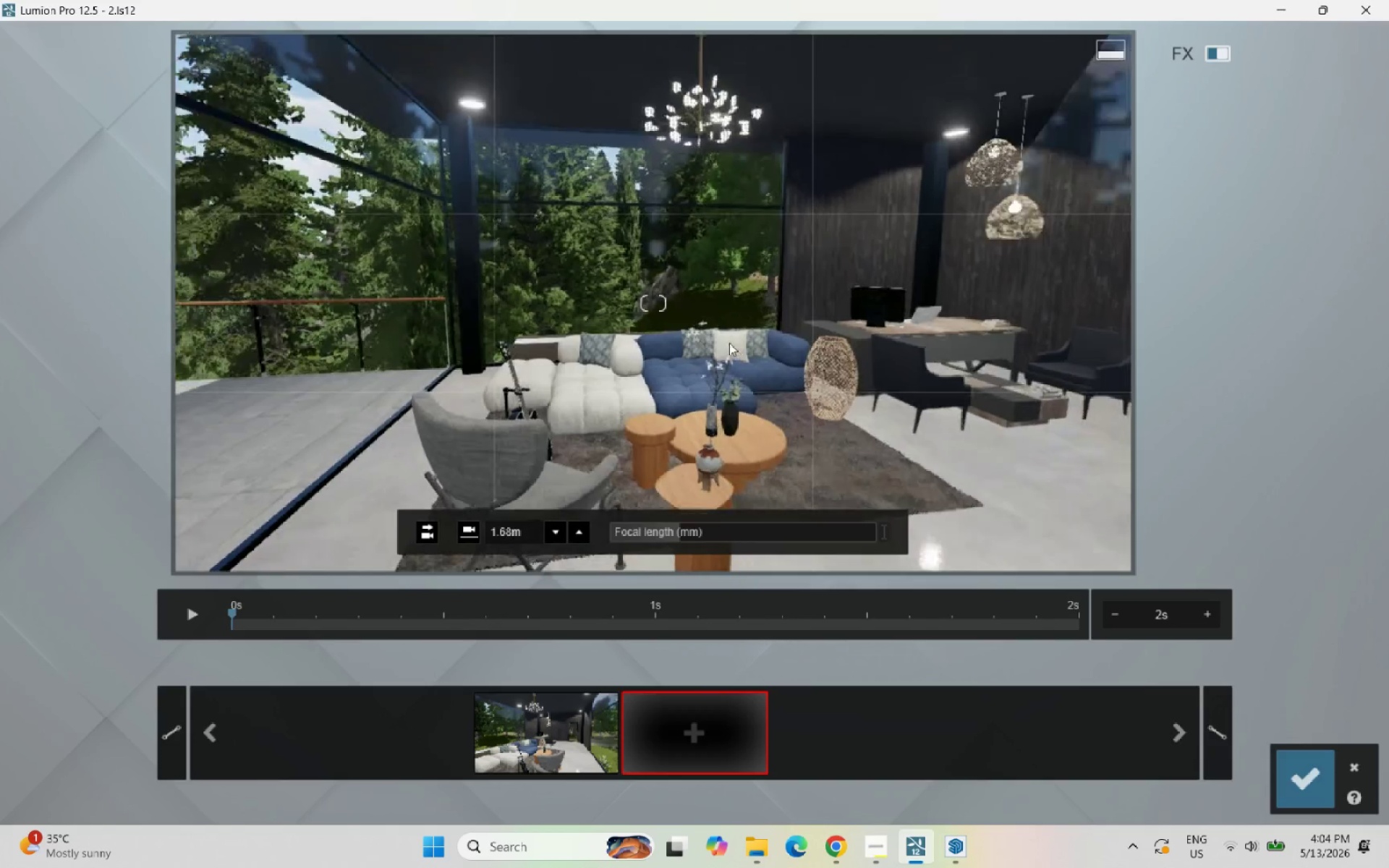 
type(dds)
 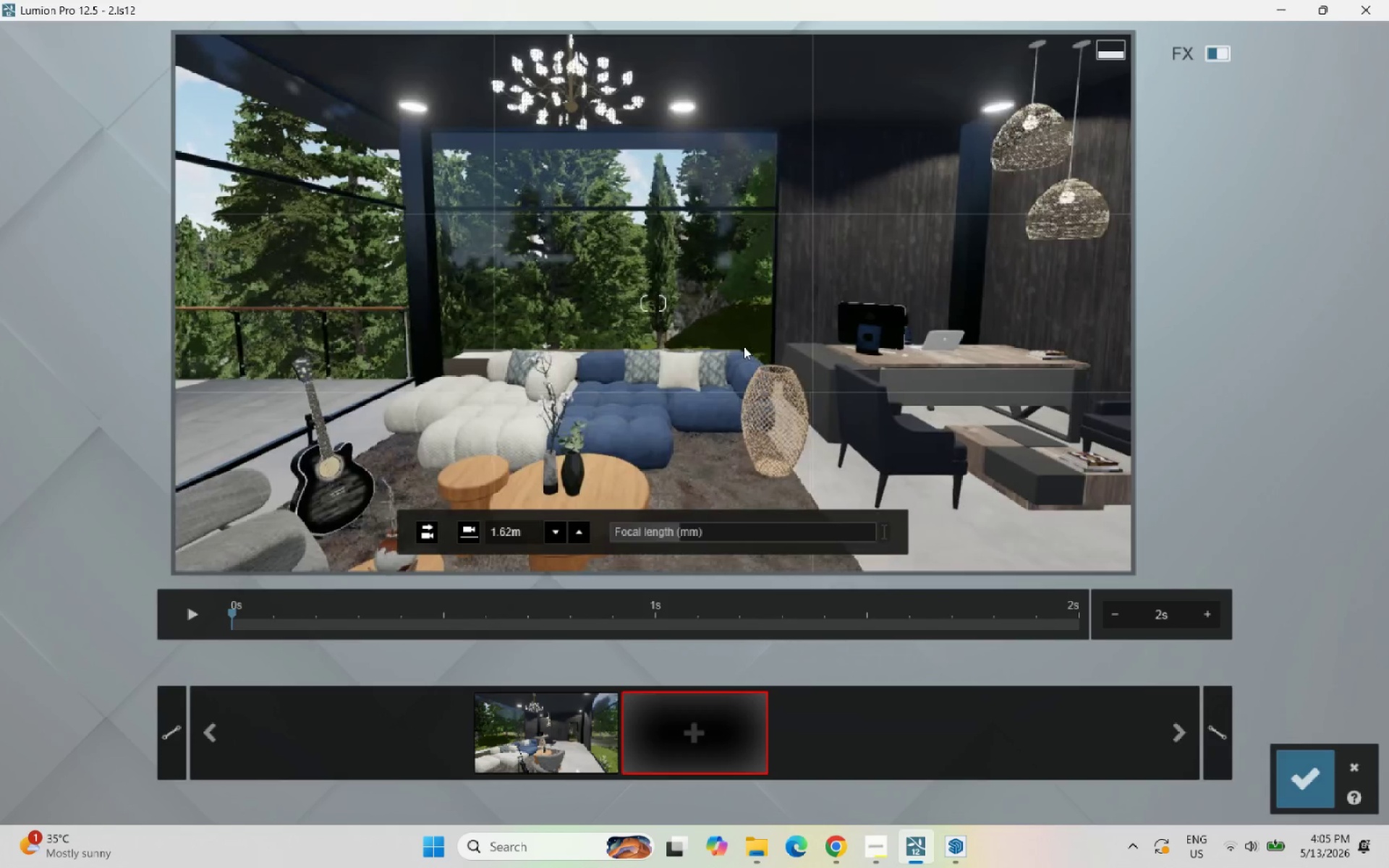 
right_click([744, 346])
 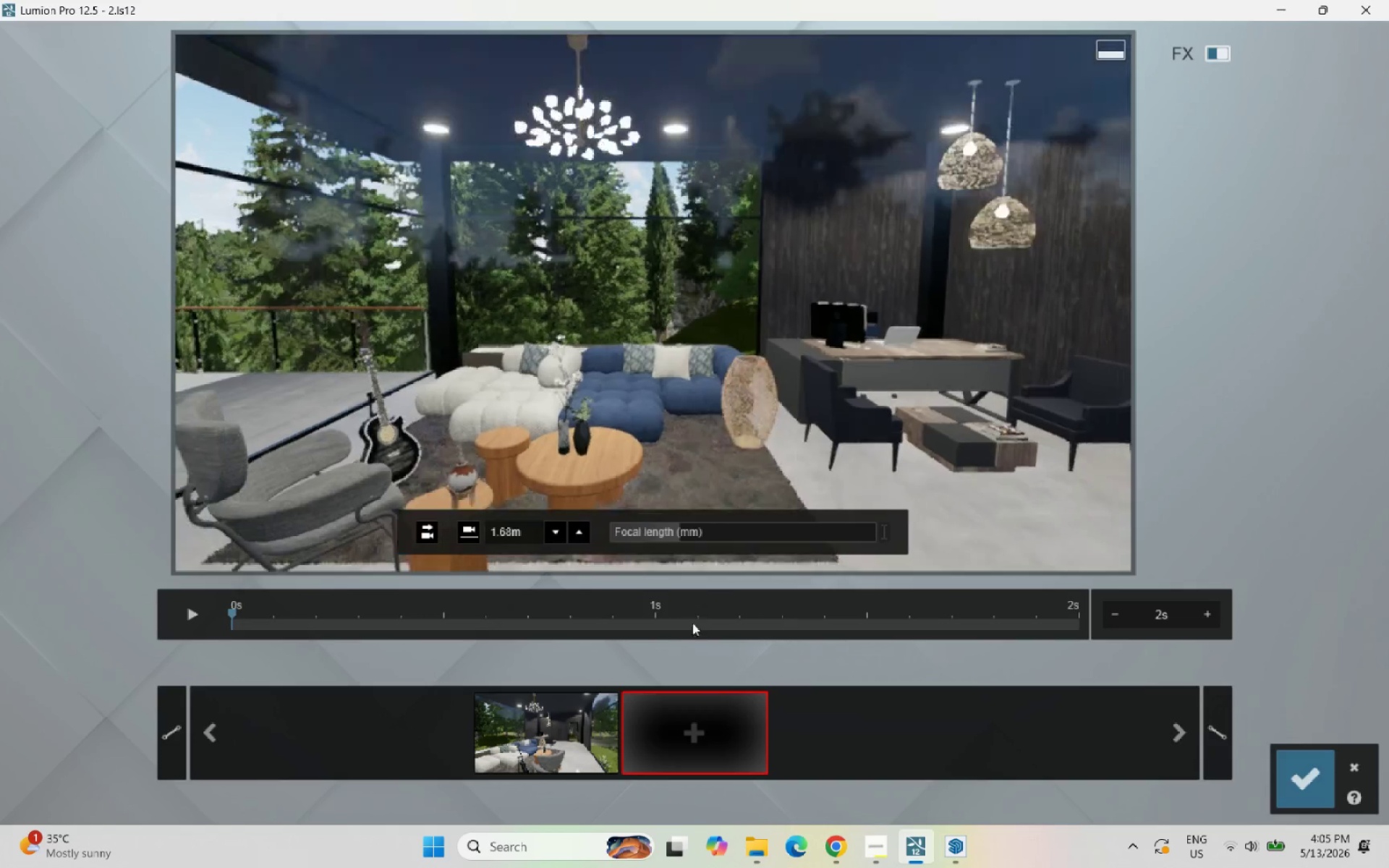 
key(W)
 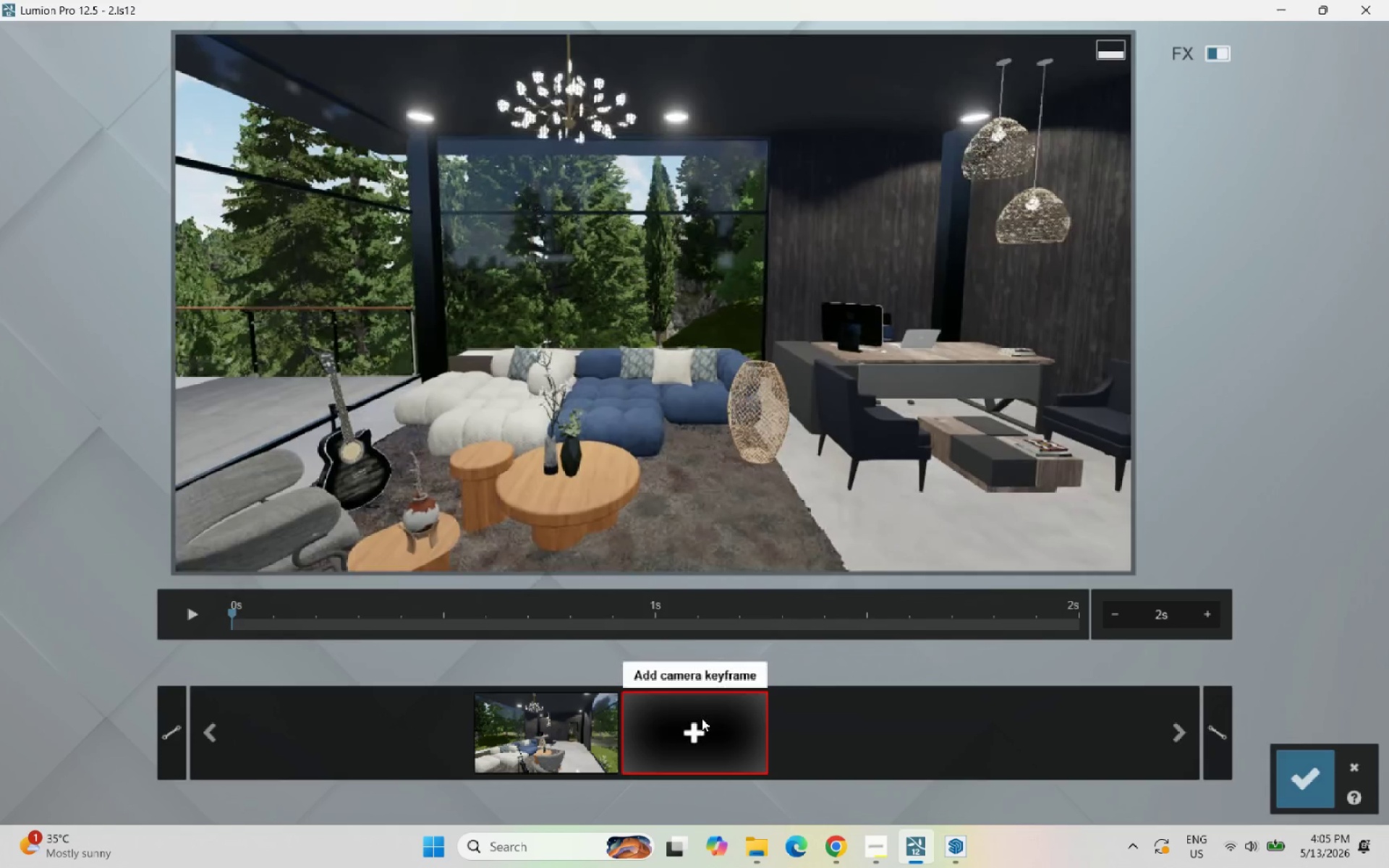 
left_click([701, 719])
 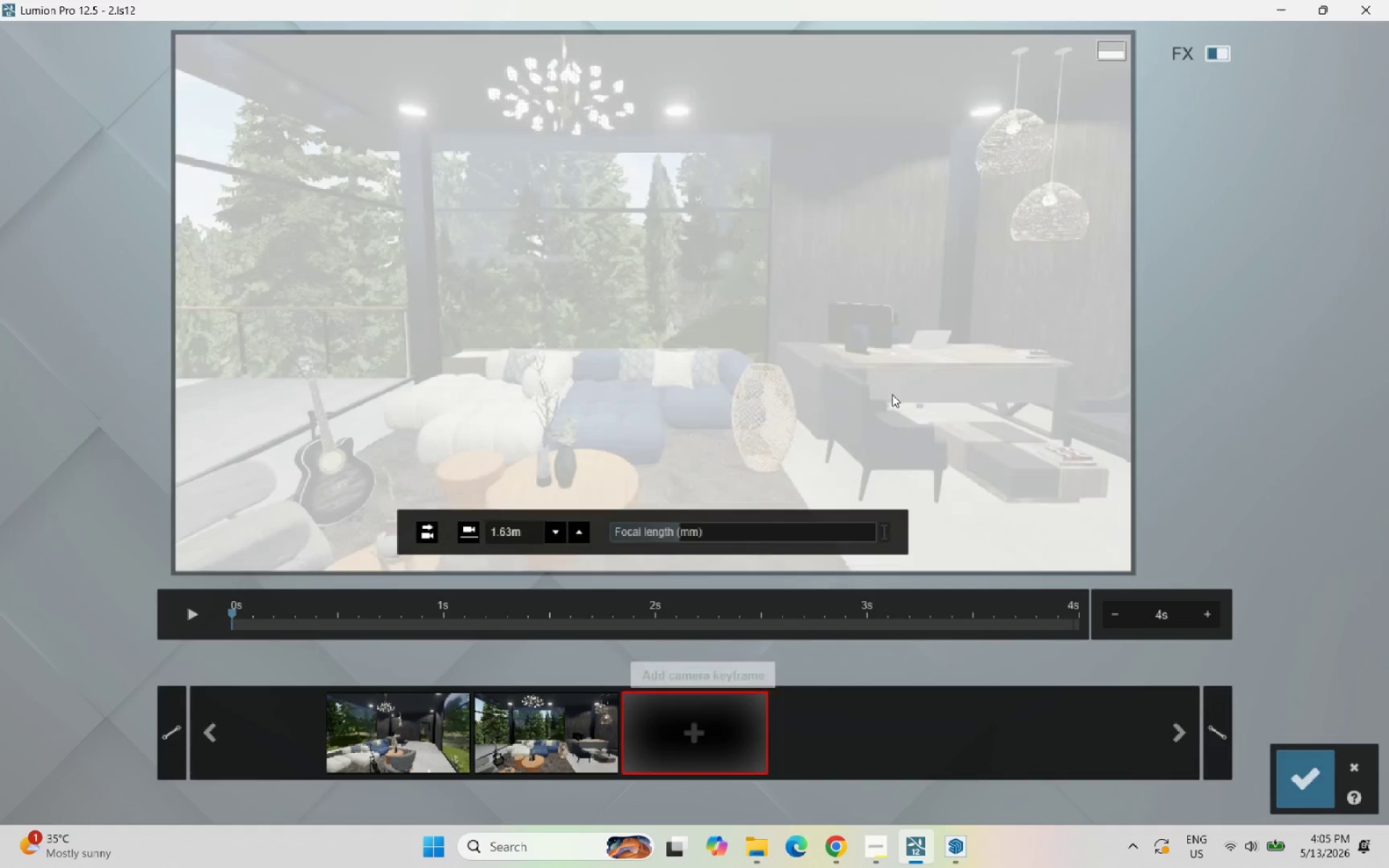 
hold_key(key=D, duration=0.83)
 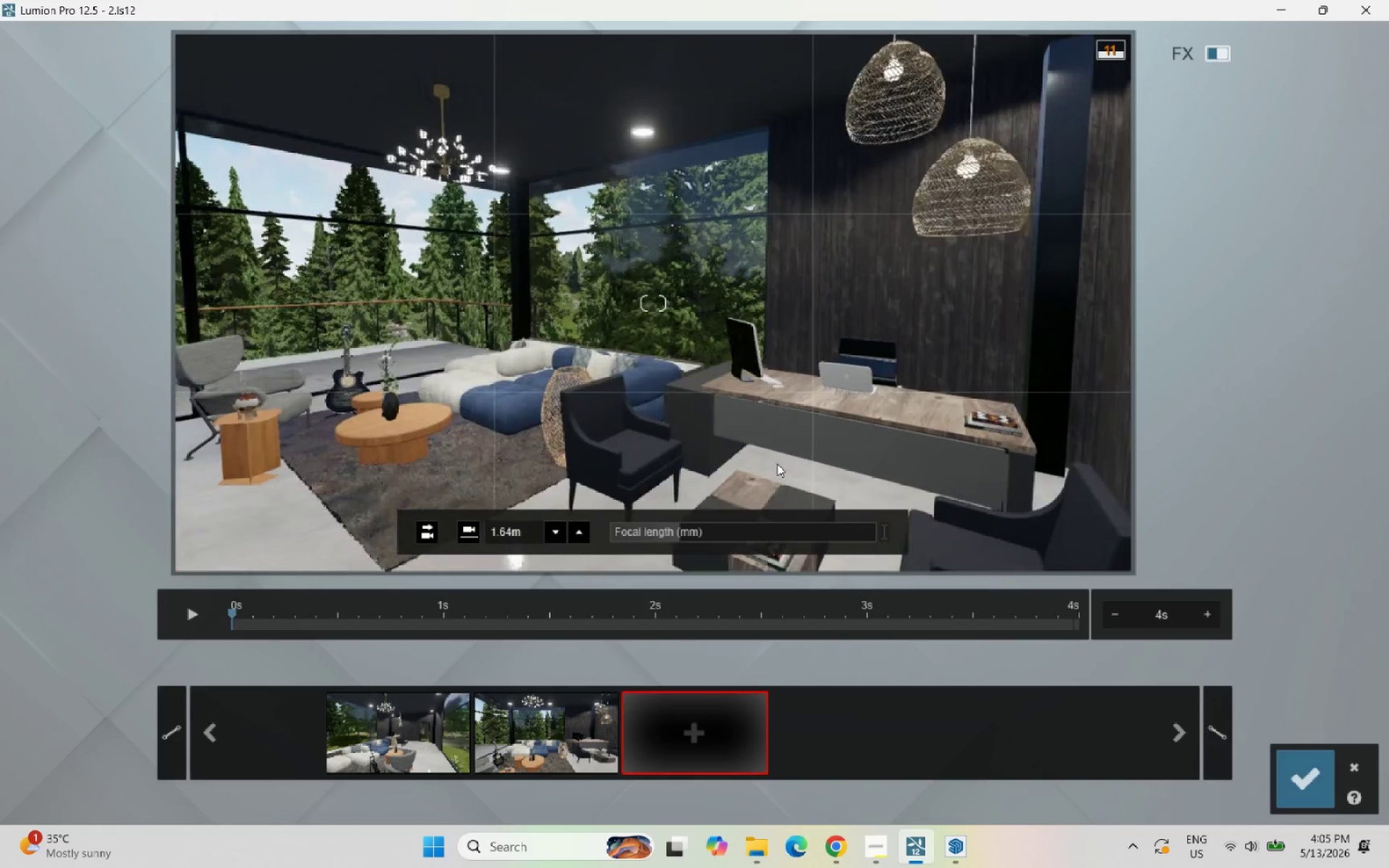 
key(S)
 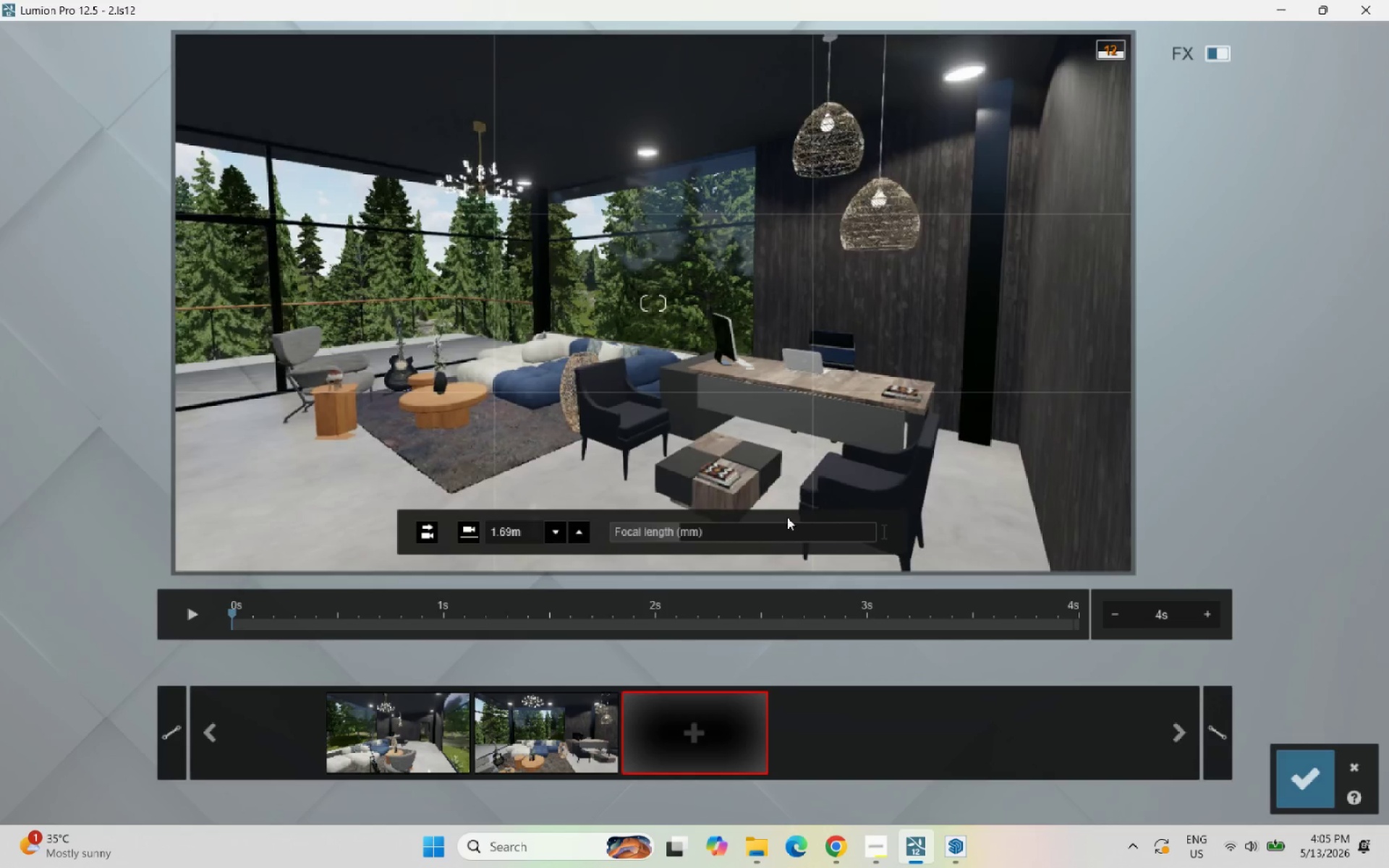 
left_click([711, 704])
 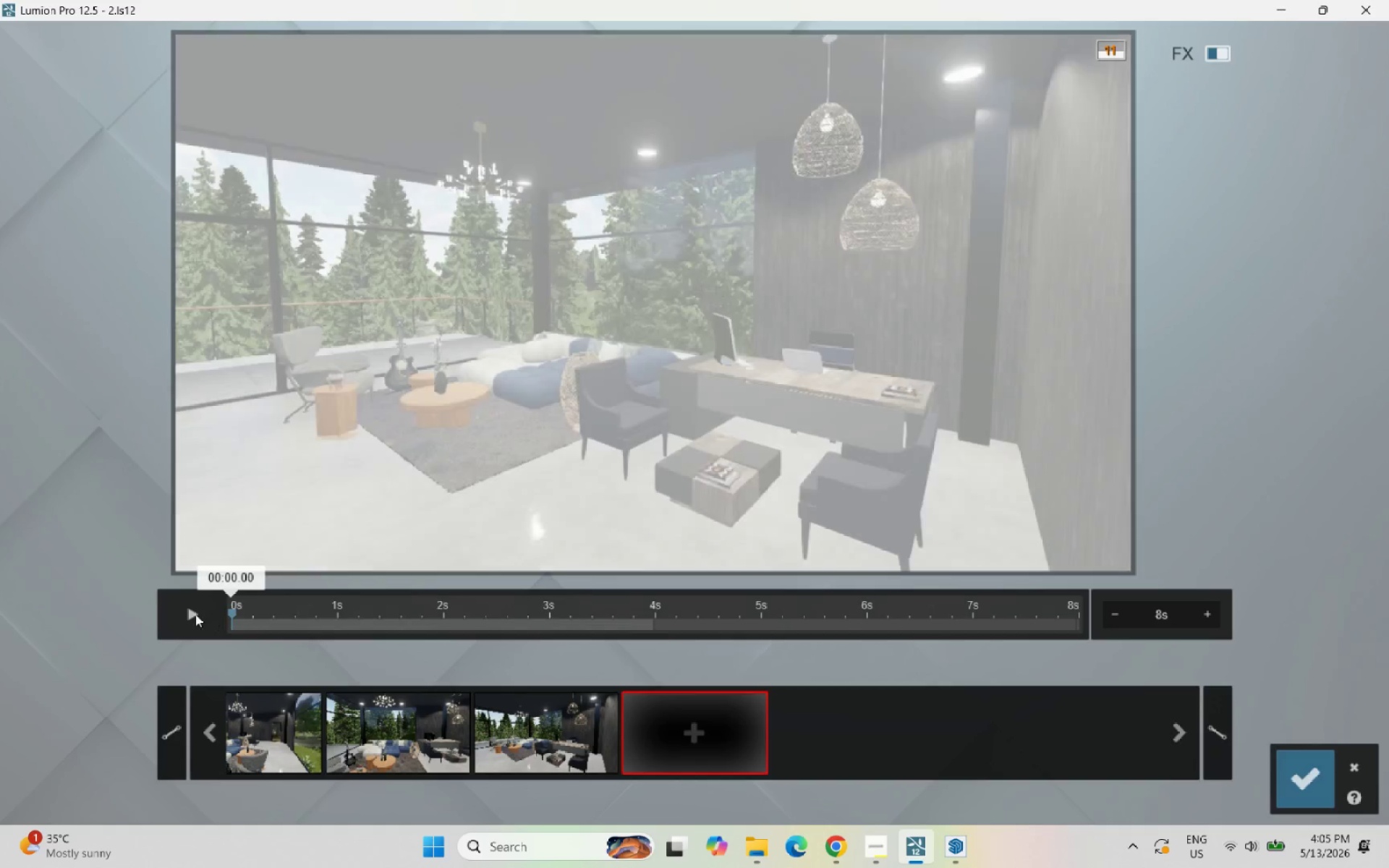 
left_click([195, 613])
 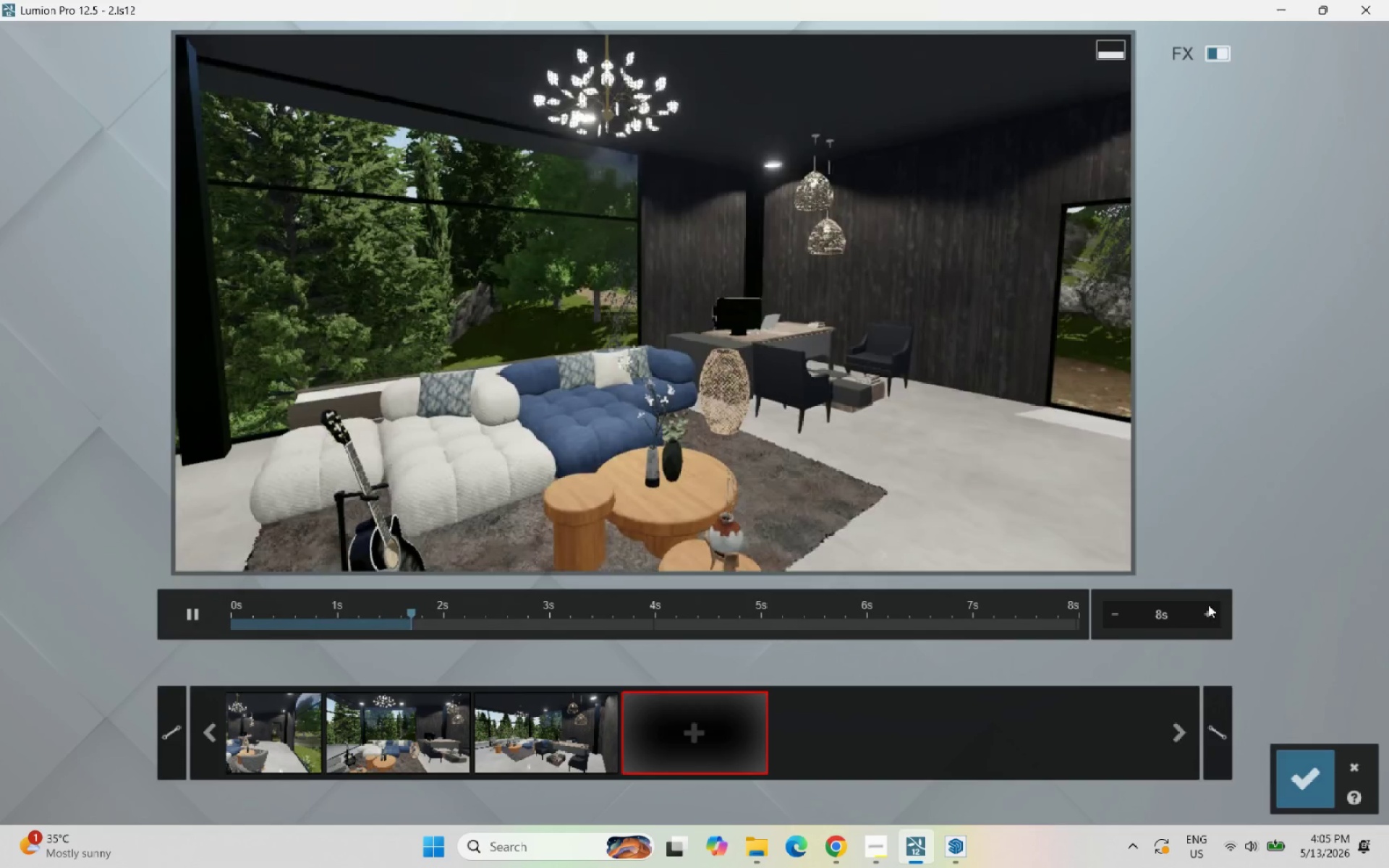 
left_click([1210, 606])
 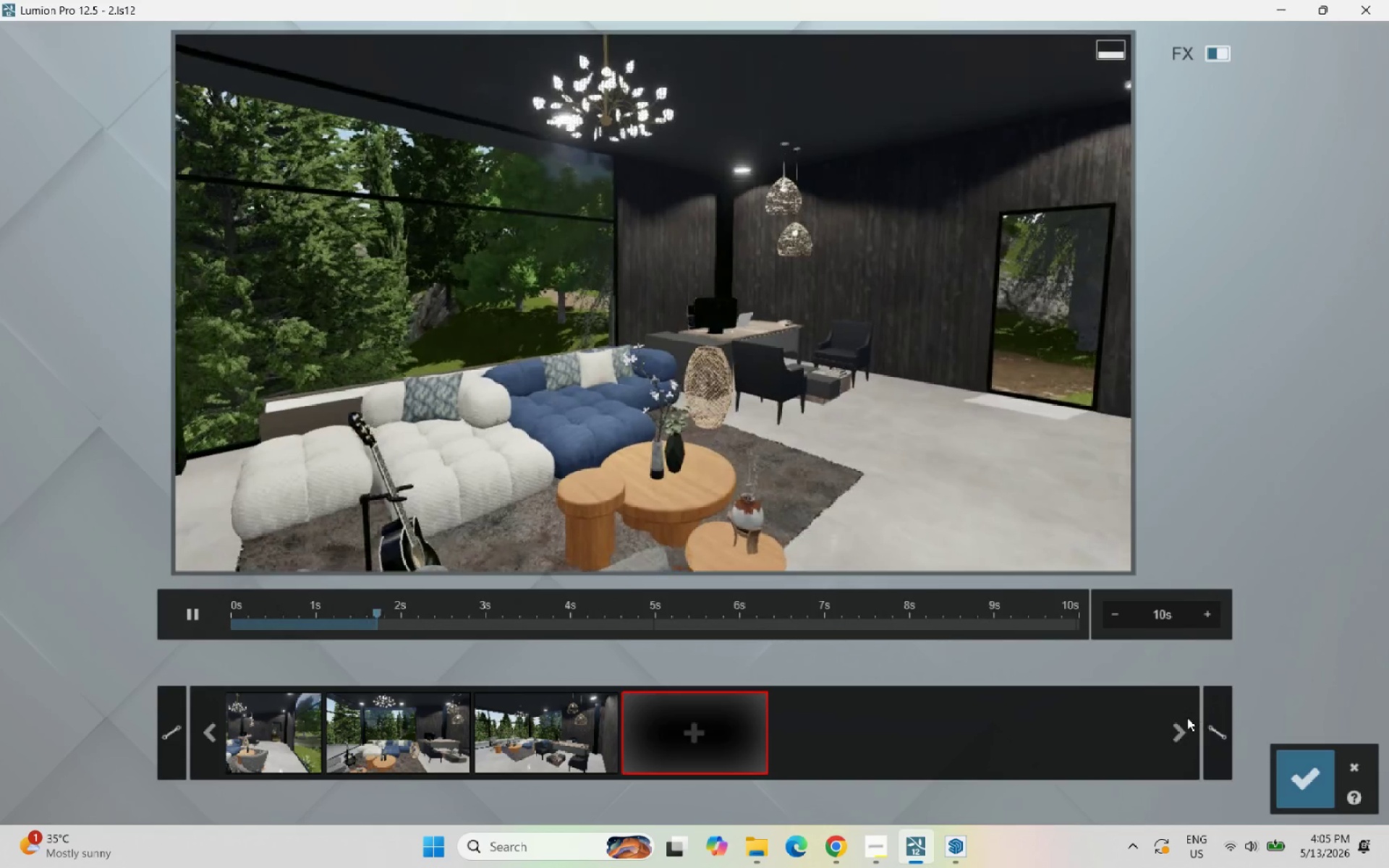 
mouse_move([1126, 711])
 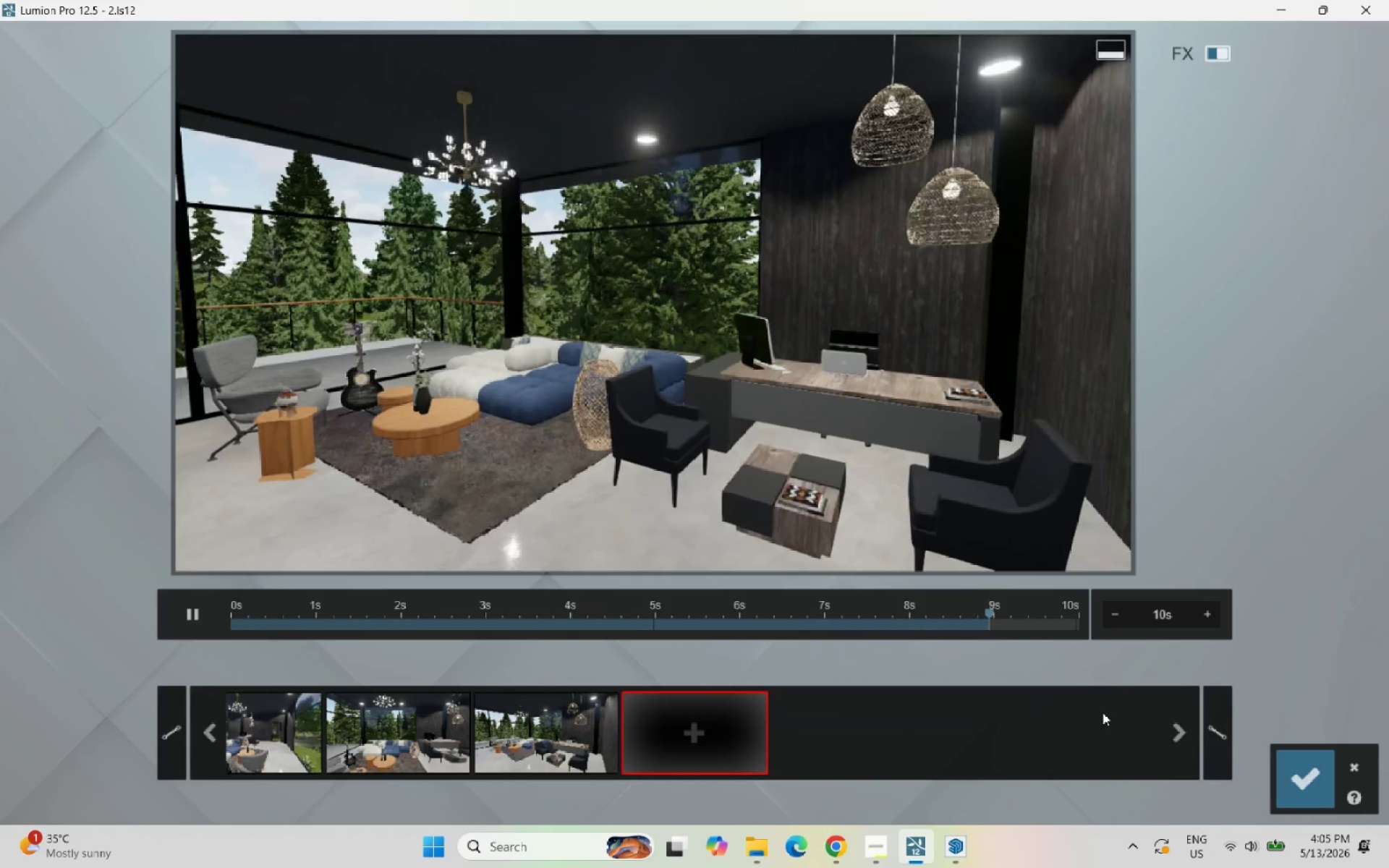 
wait(6.91)
 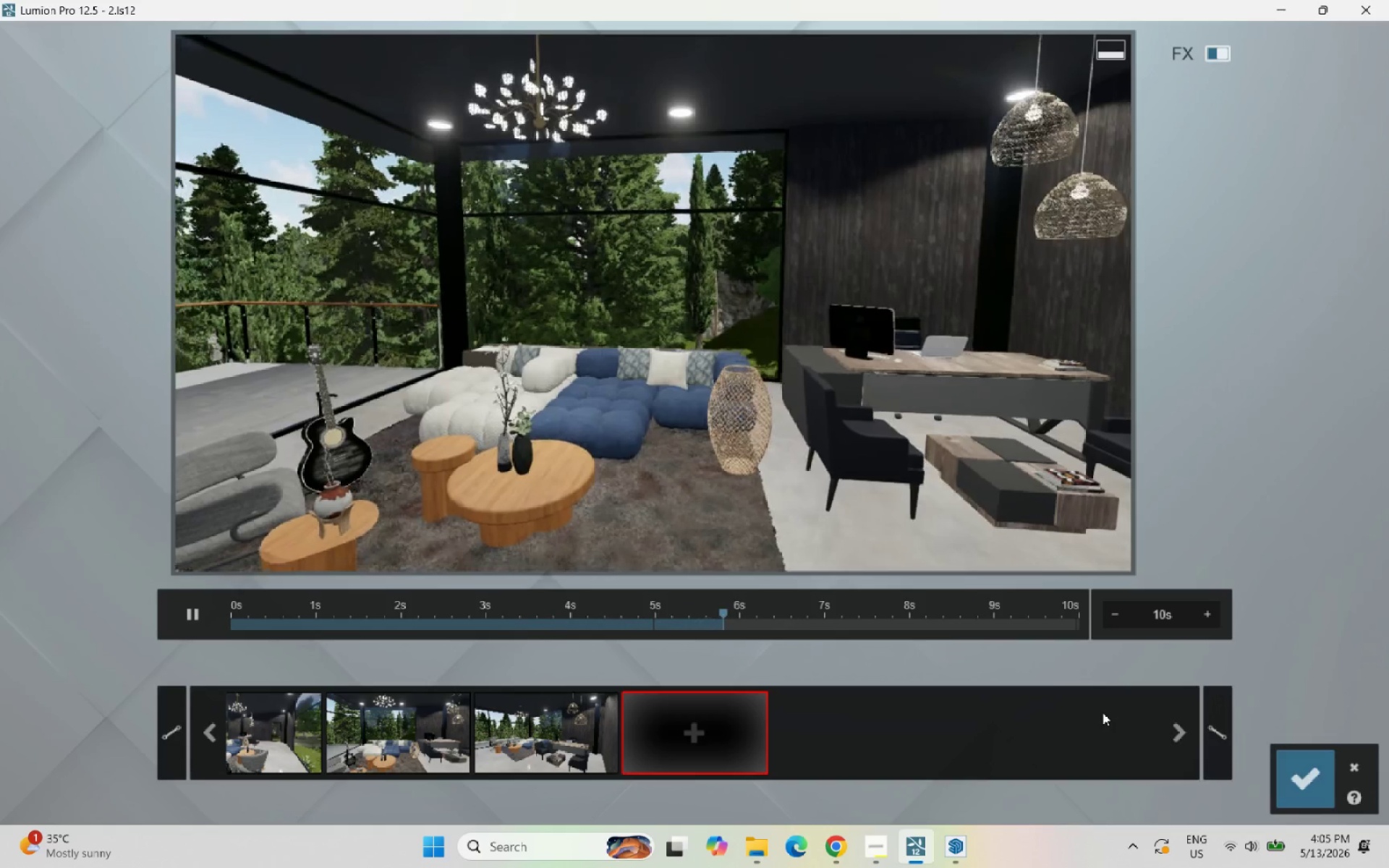 
left_click([1310, 773])
 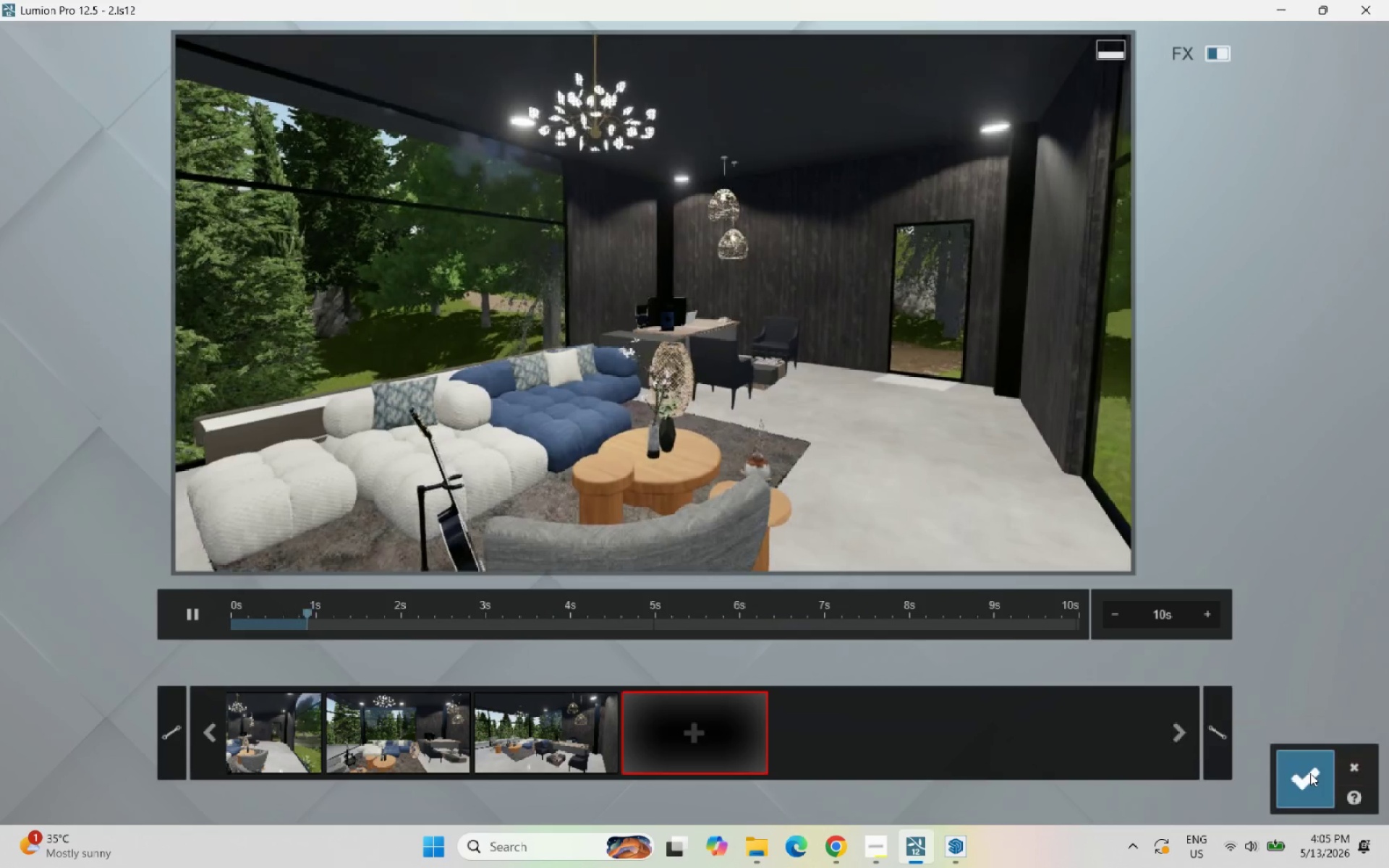 
mouse_move([1312, 752])
 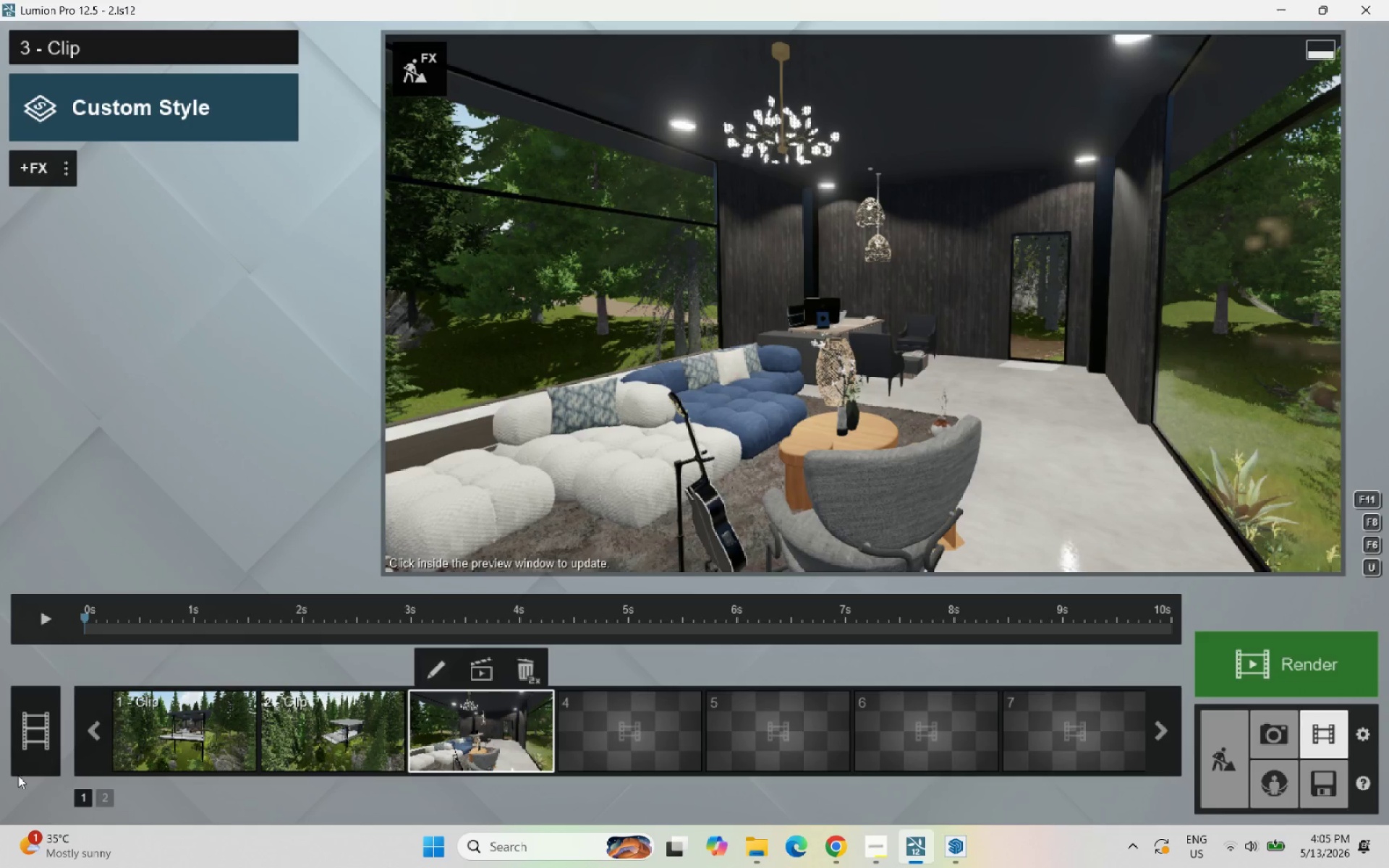 
left_click([43, 749])
 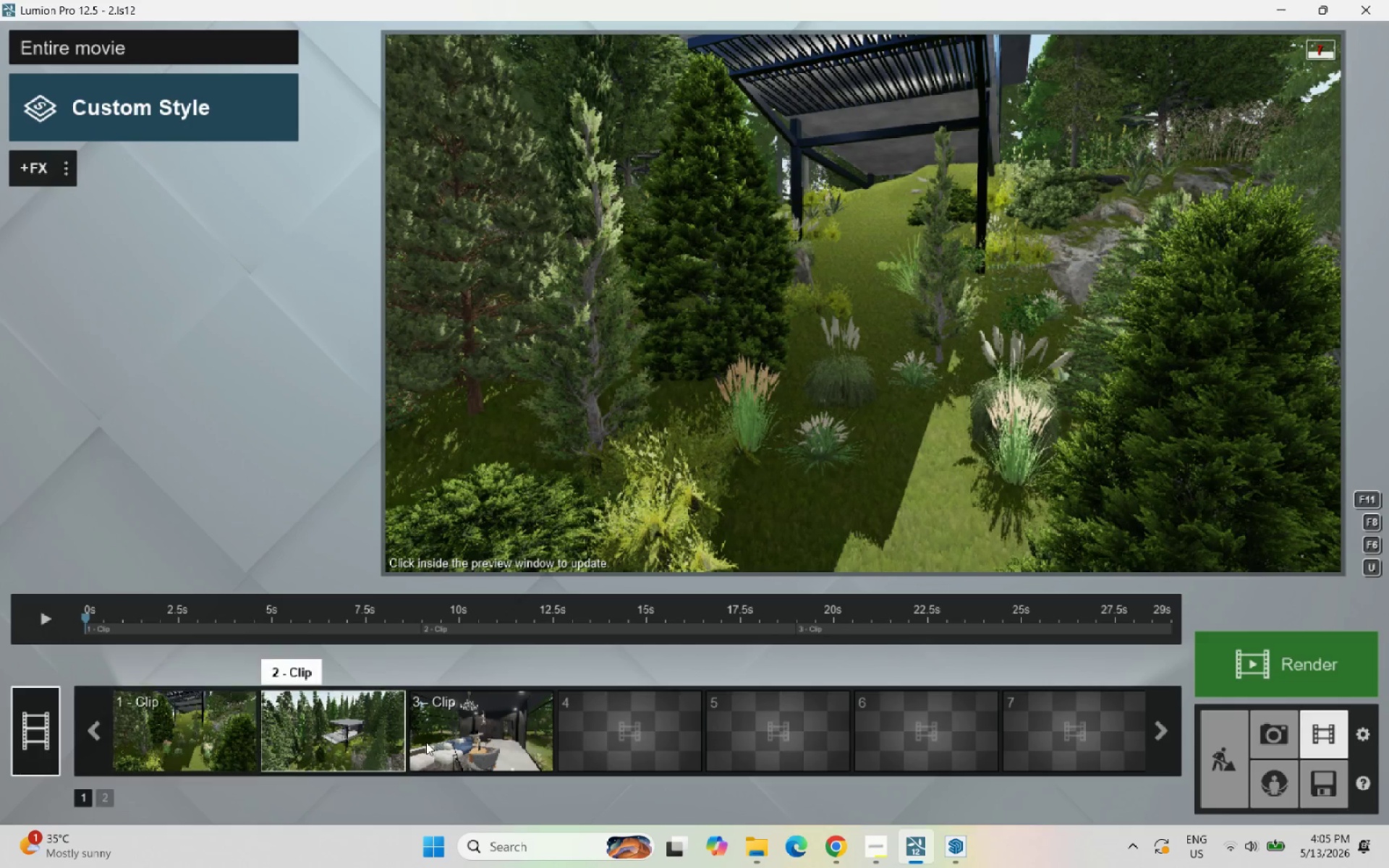 
left_click([320, 753])
 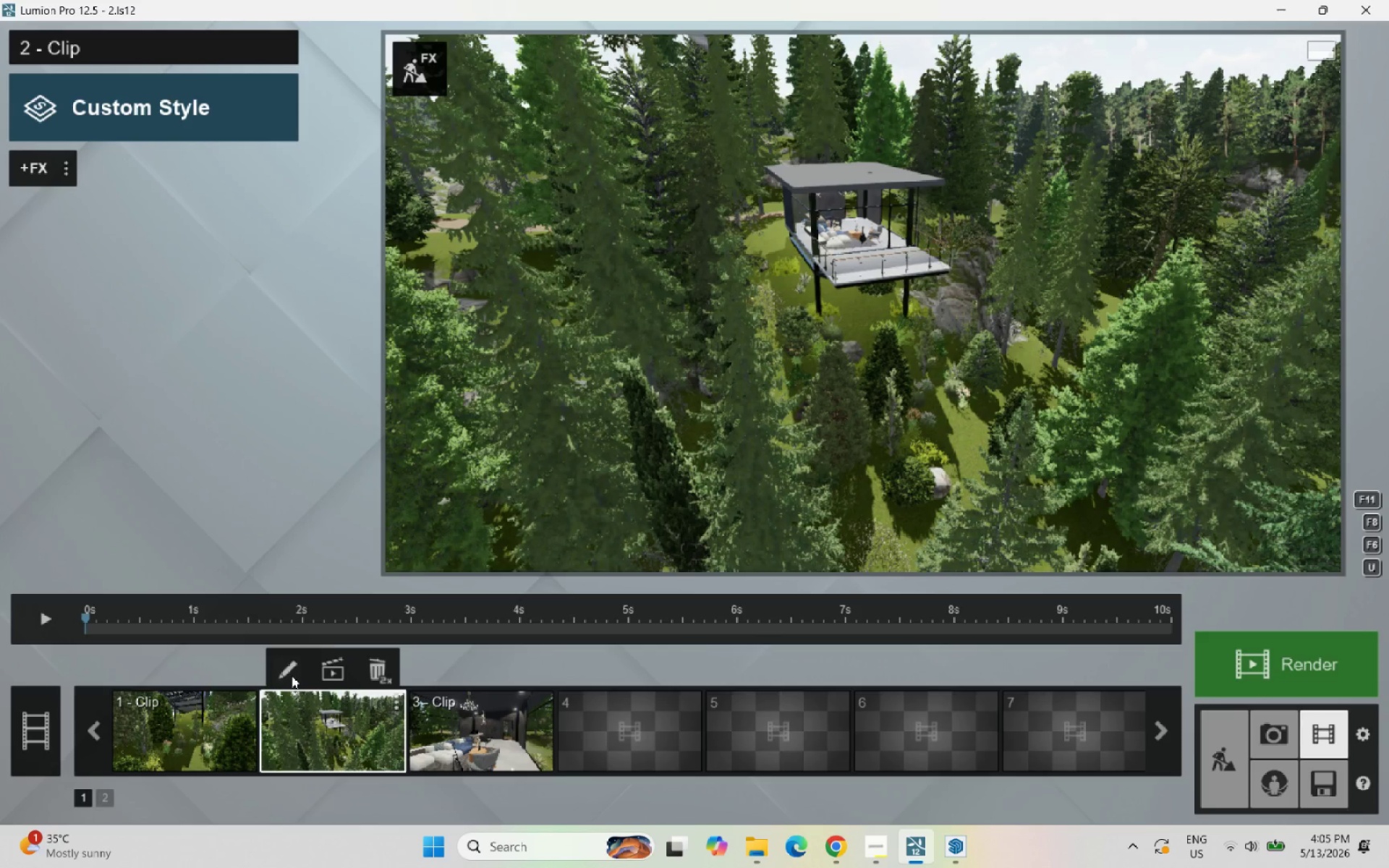 
left_click([292, 676])
 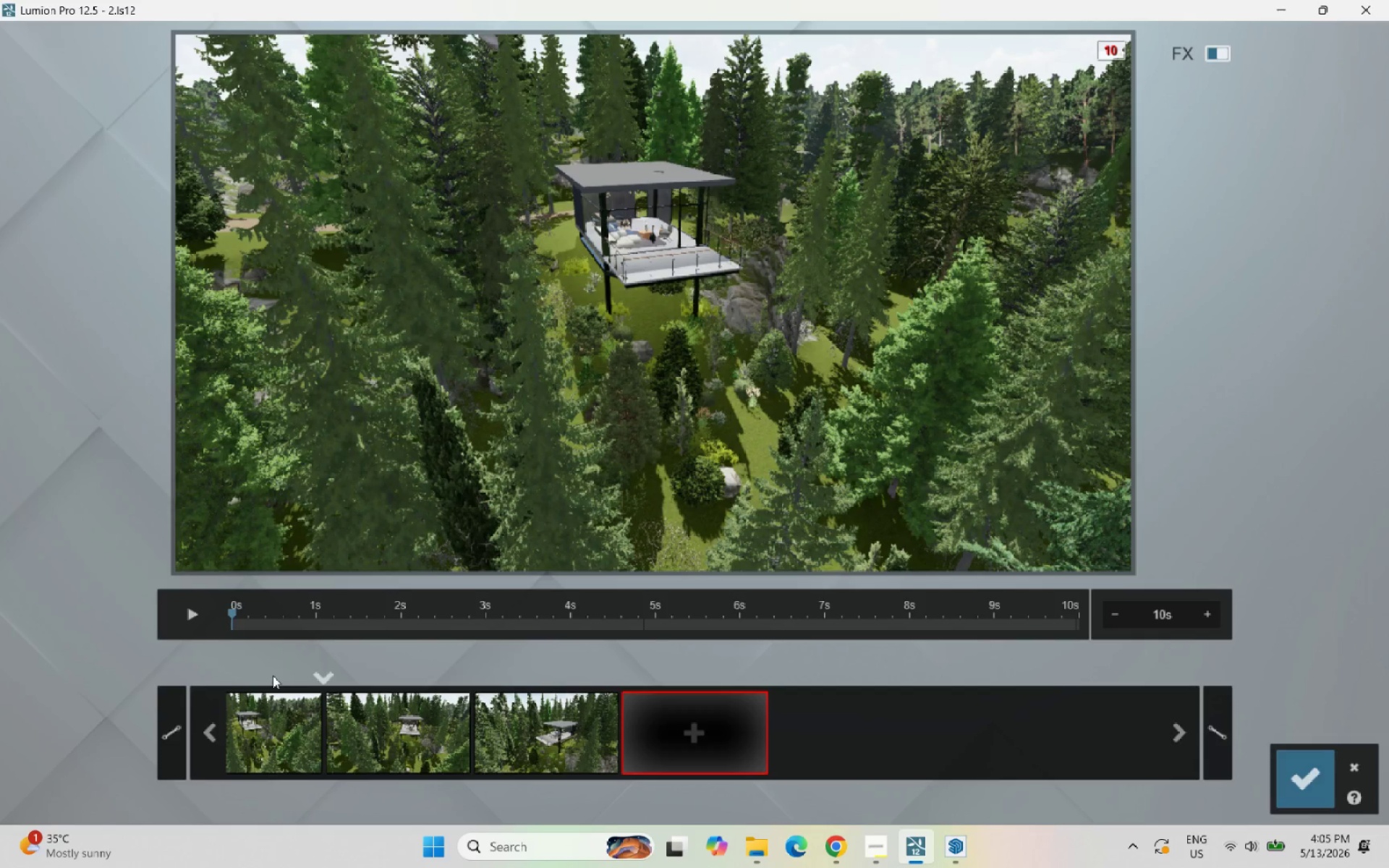 
left_click([258, 727])
 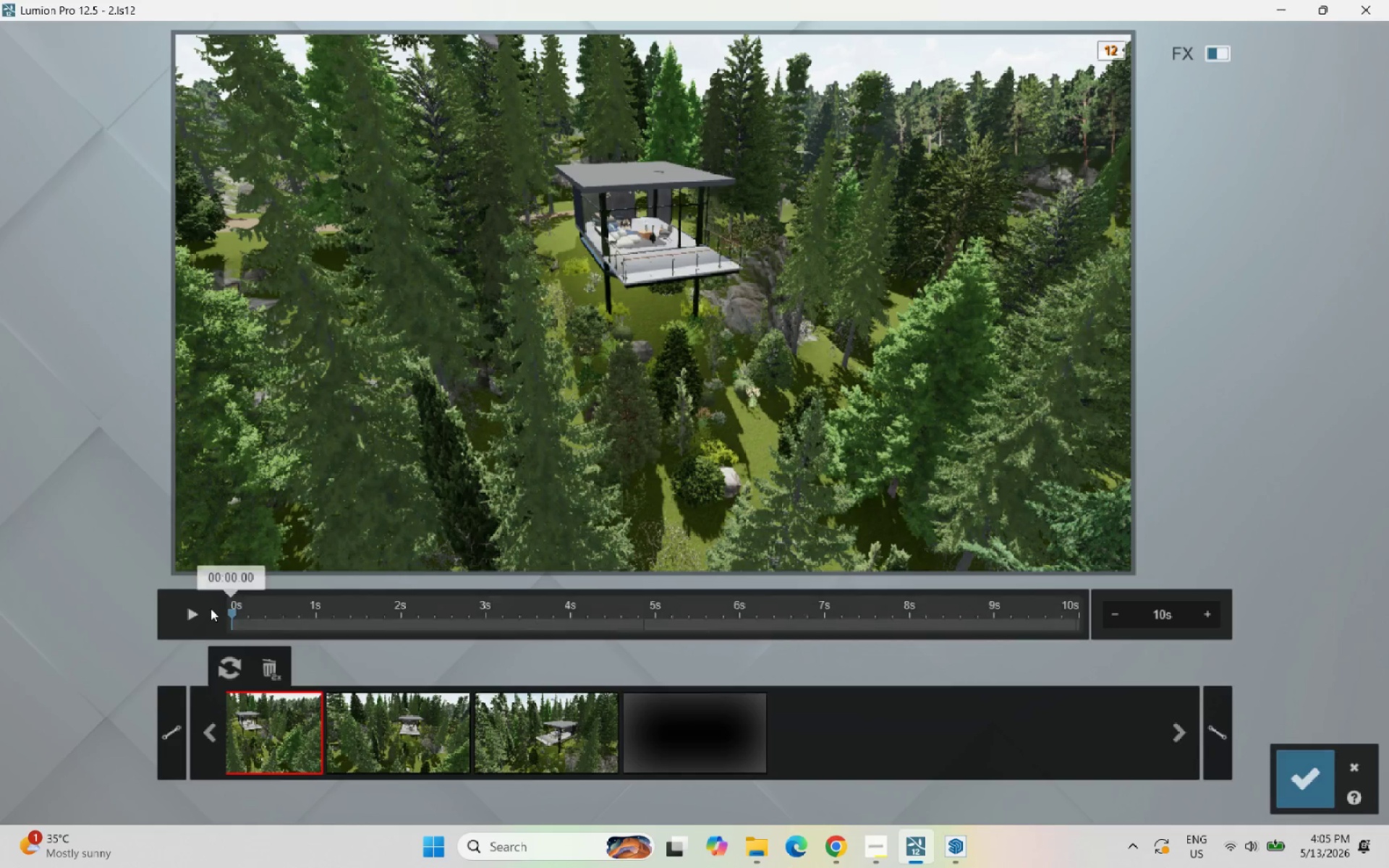 
left_click([1317, 796])
 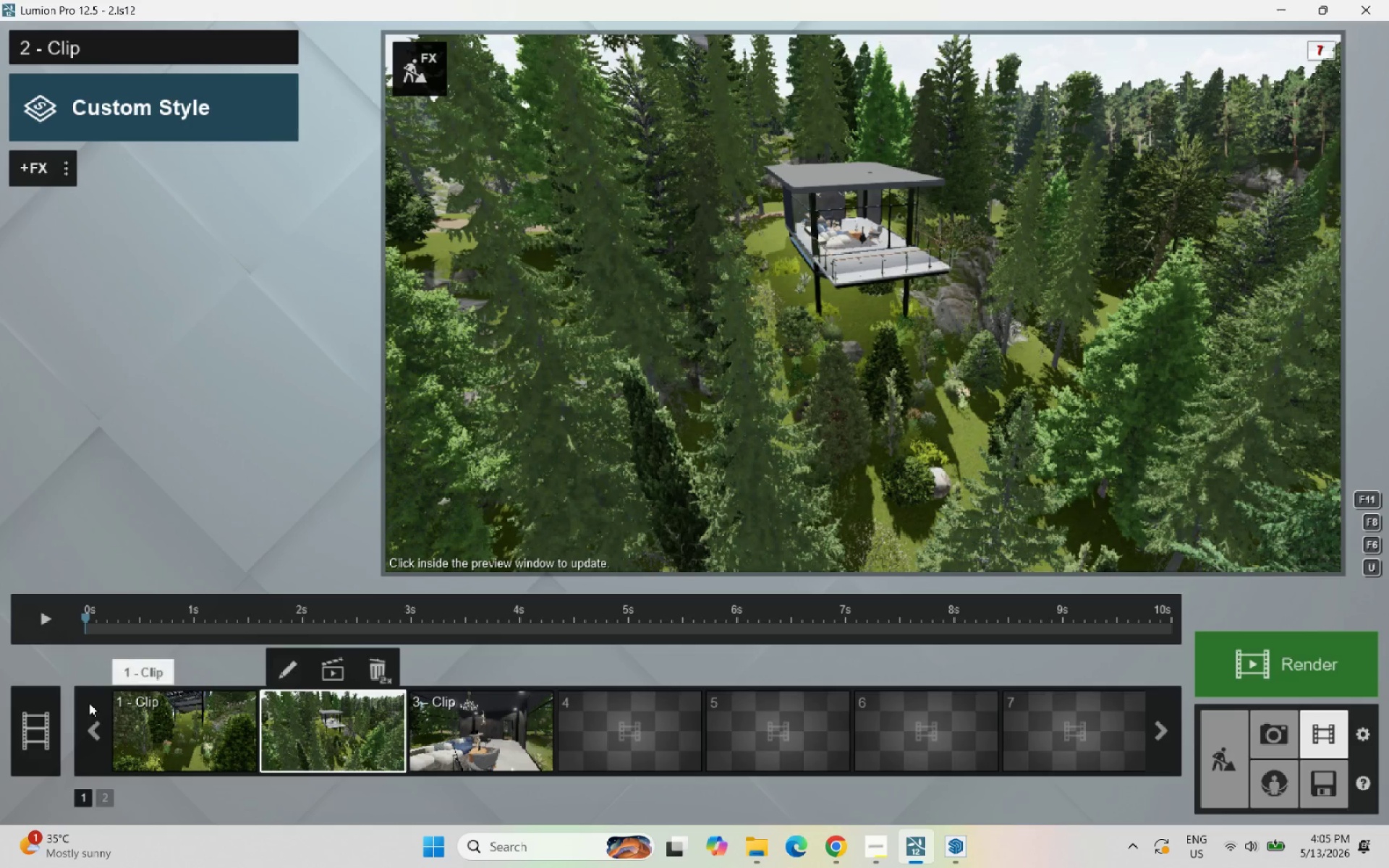 
left_click([220, 725])
 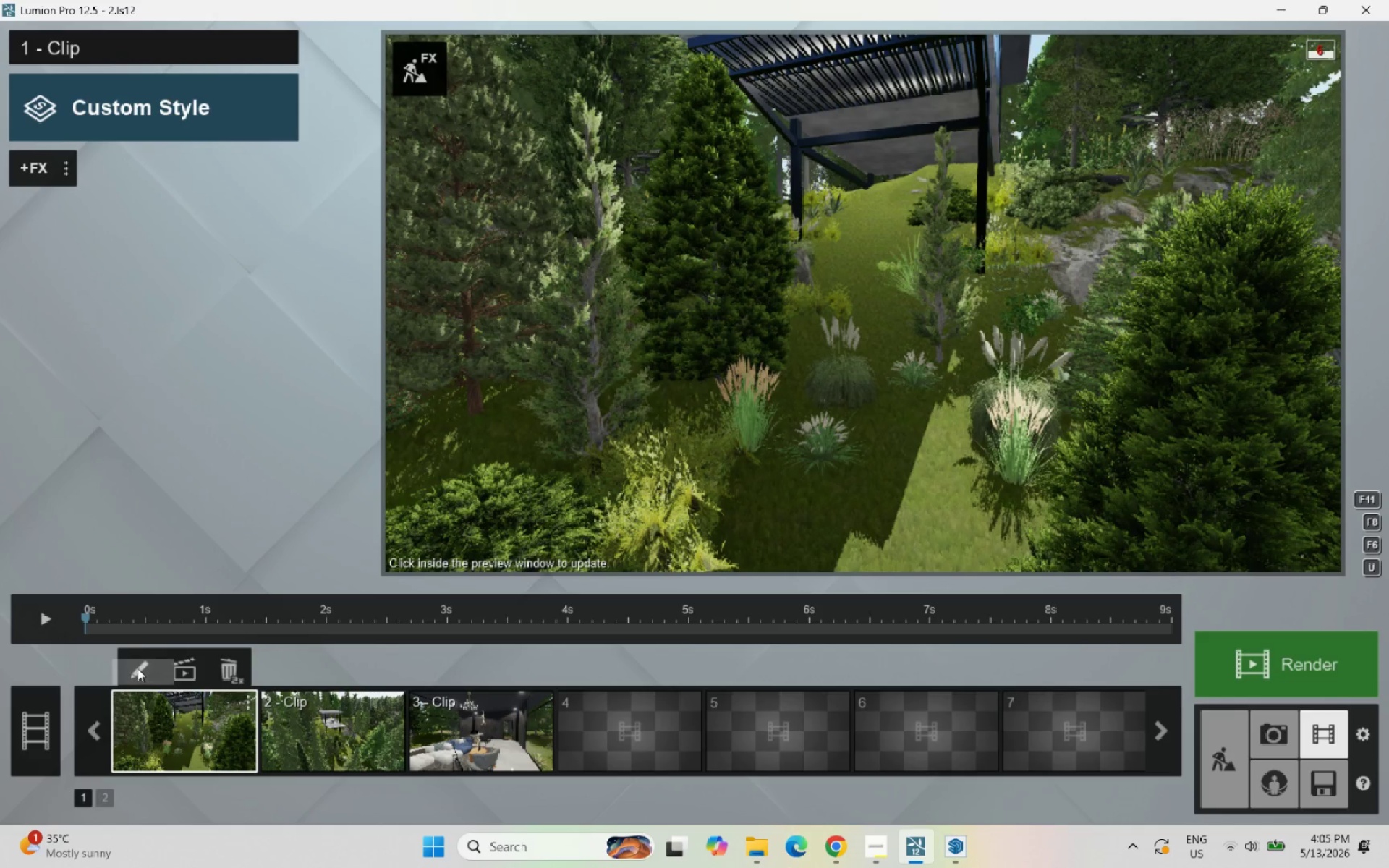 
left_click([137, 668])
 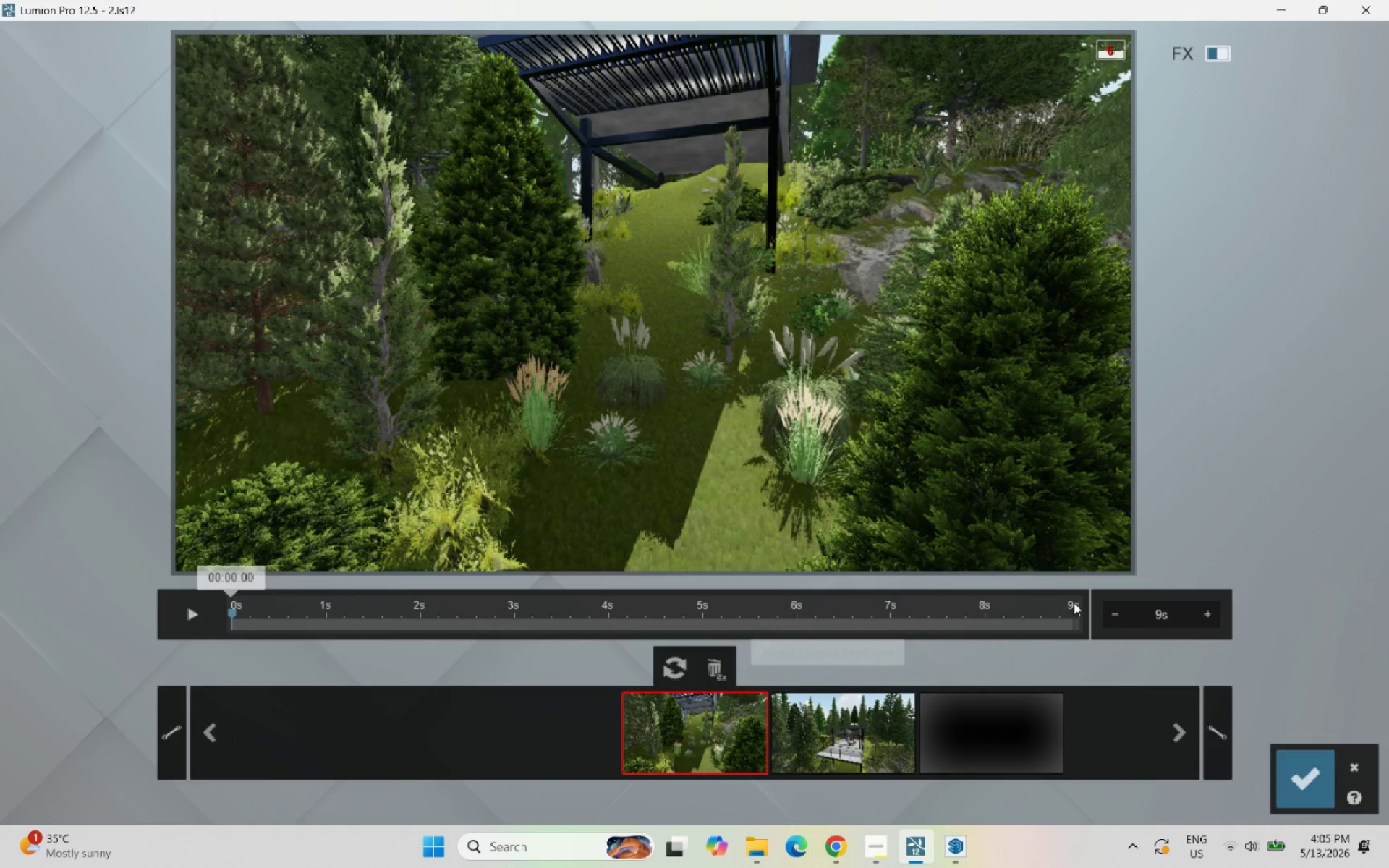 
left_click([1196, 610])
 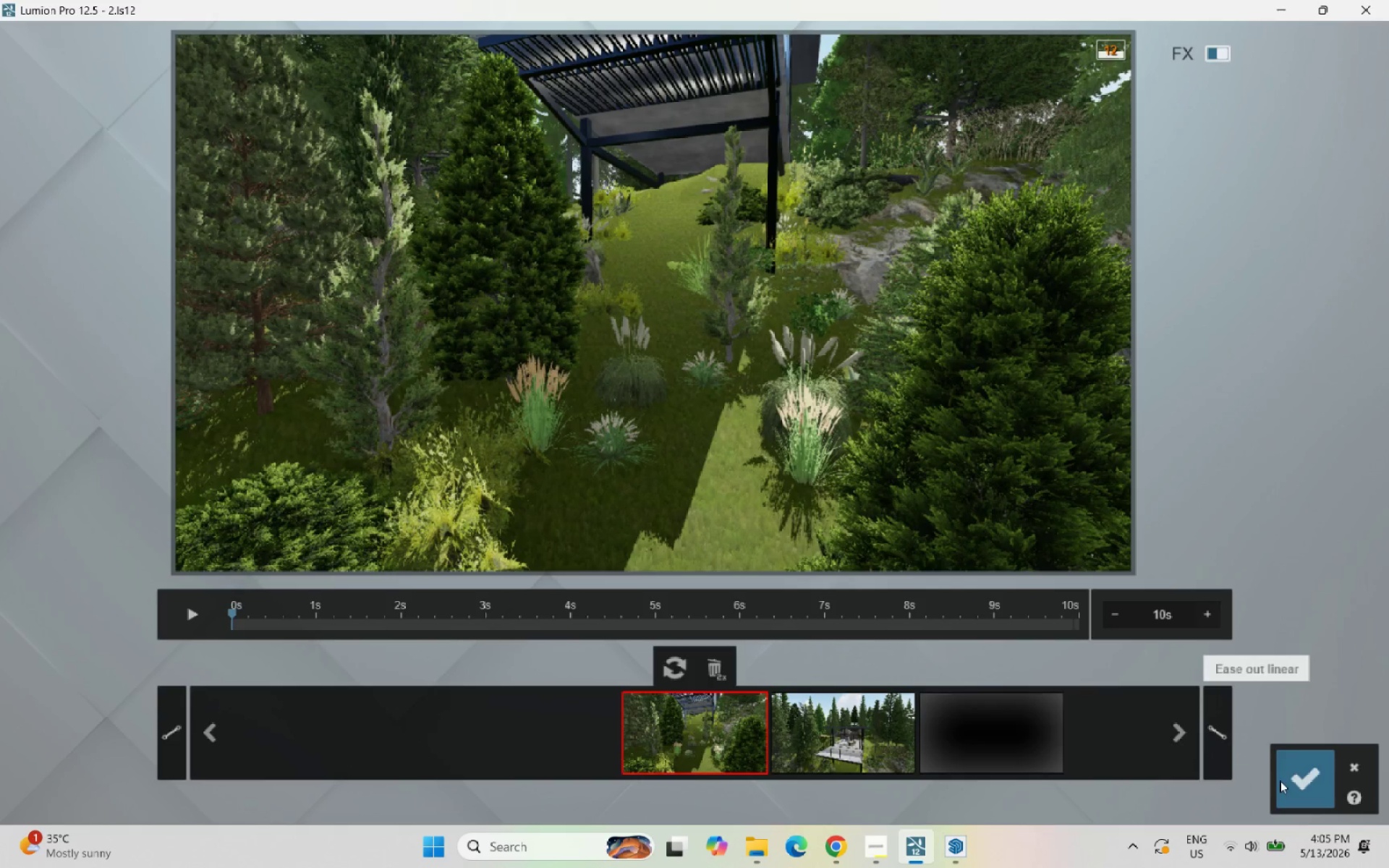 
left_click([1280, 780])
 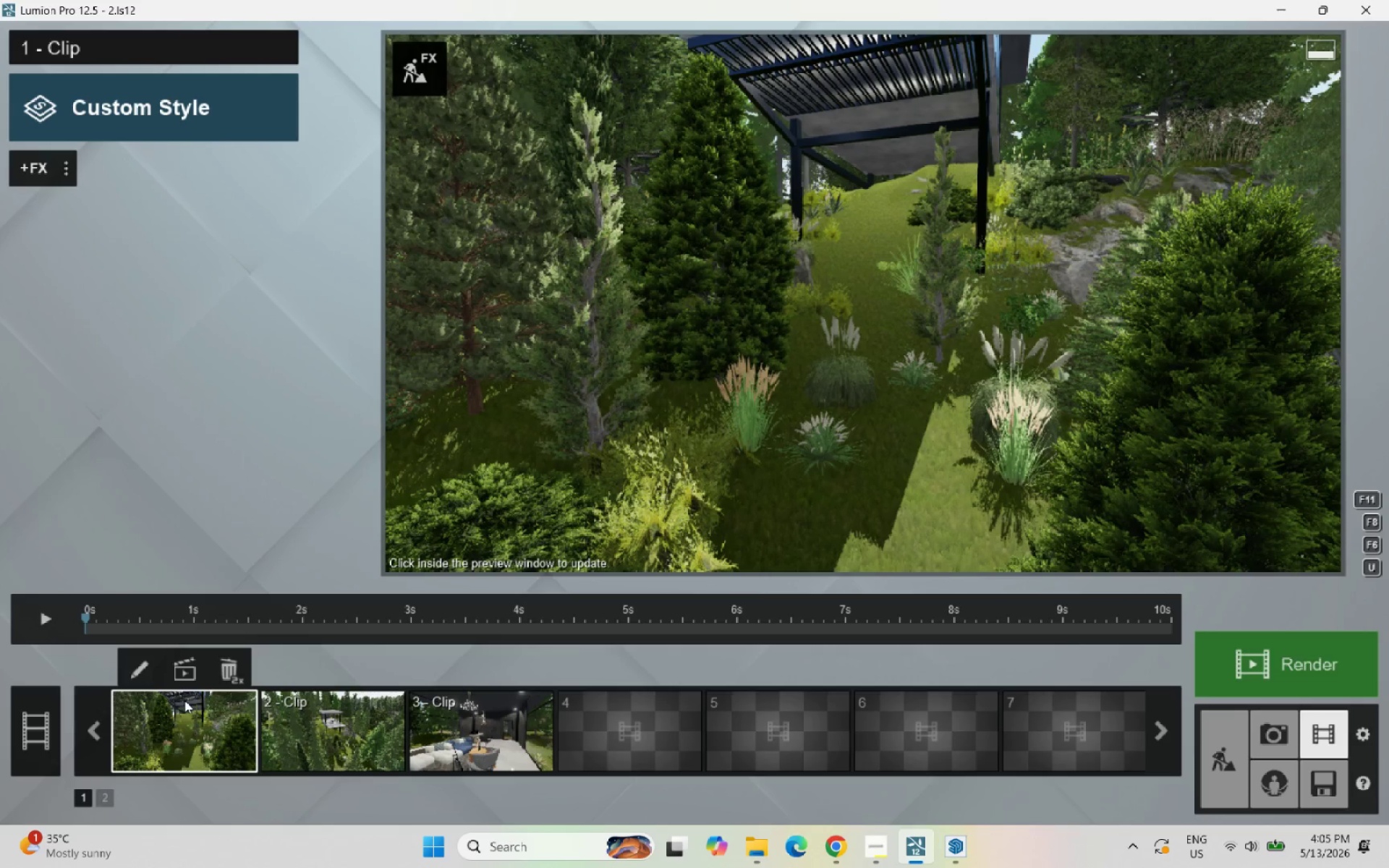 
left_click([10, 729])
 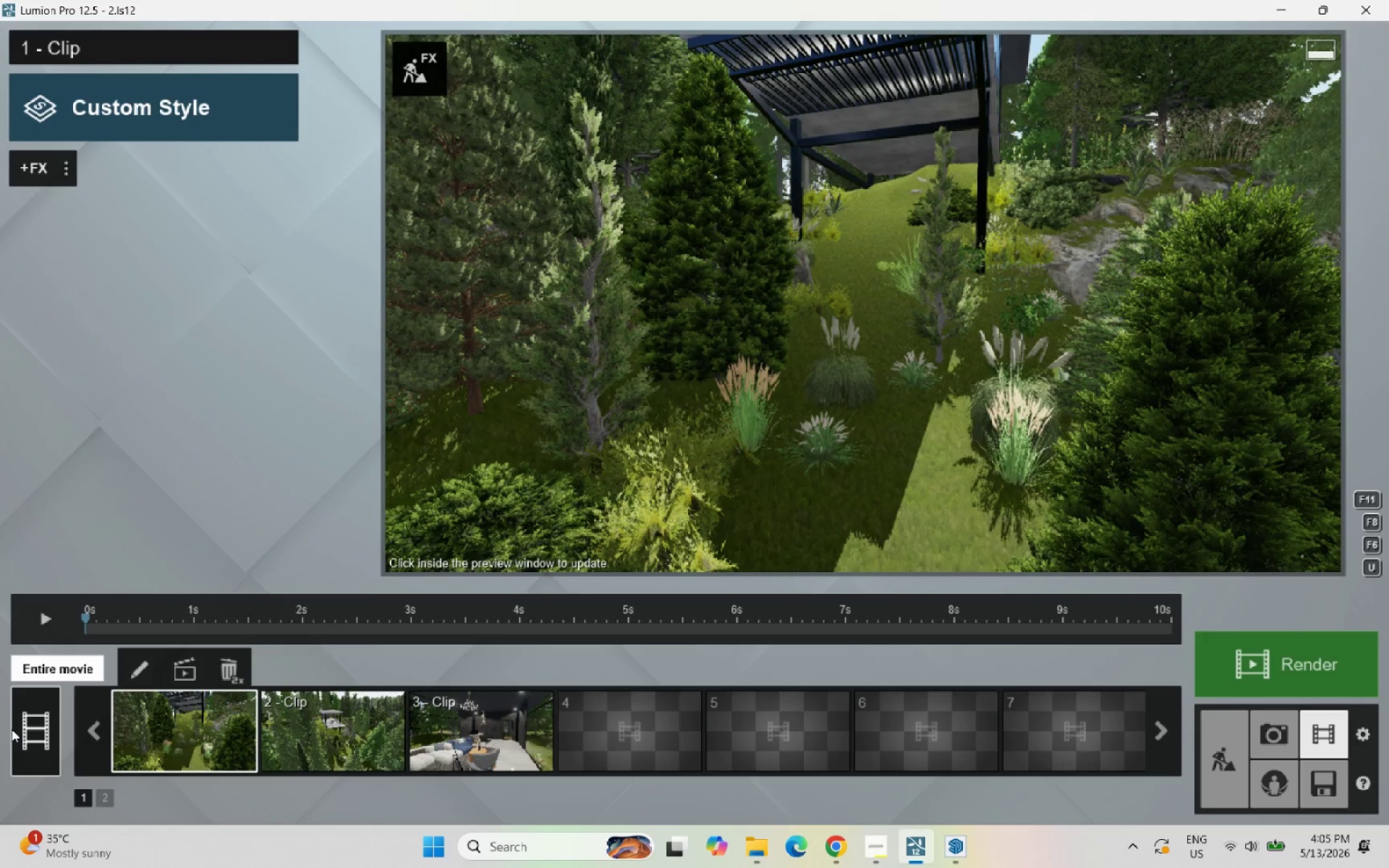 
left_click([56, 605])
 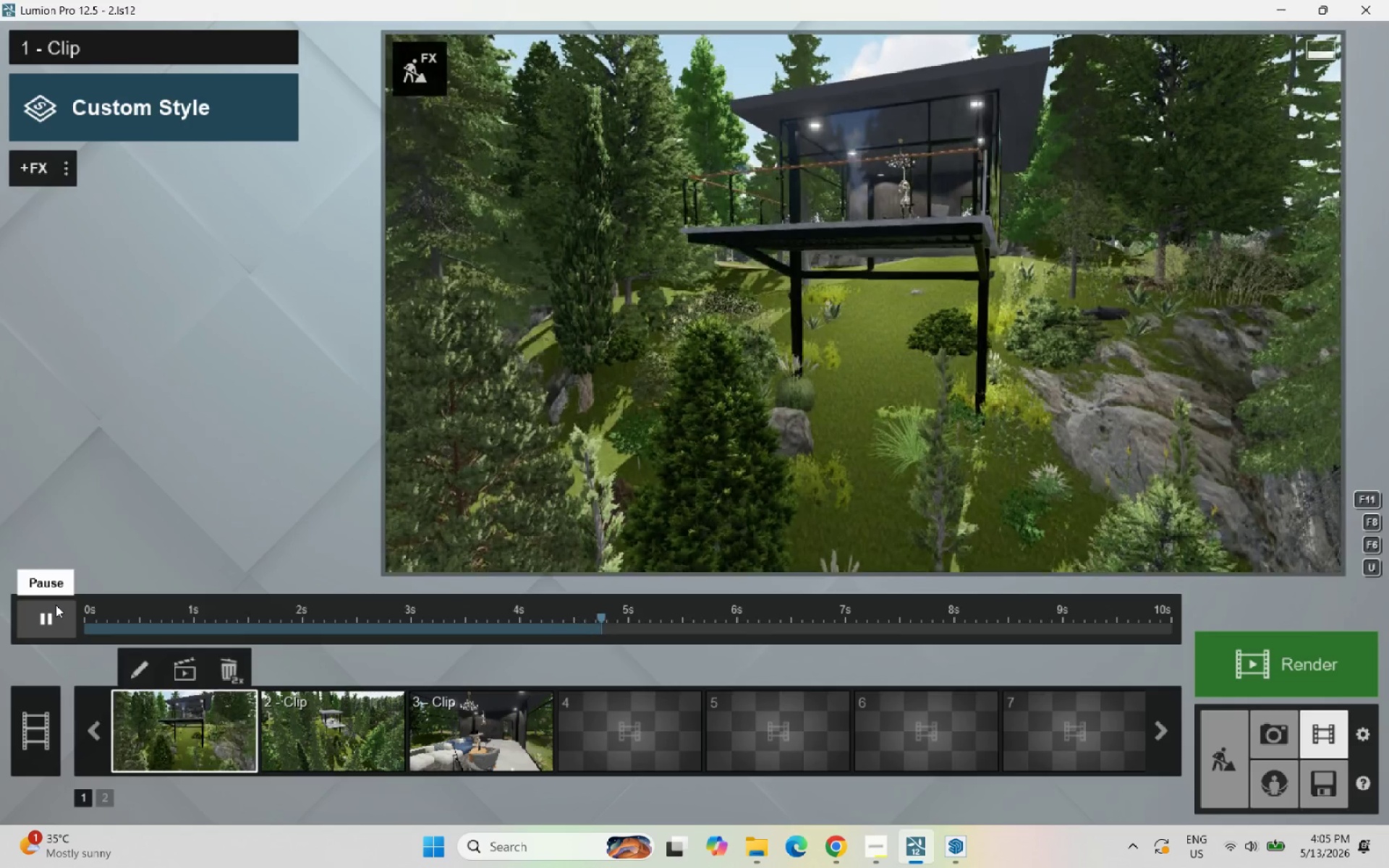 
wait(6.82)
 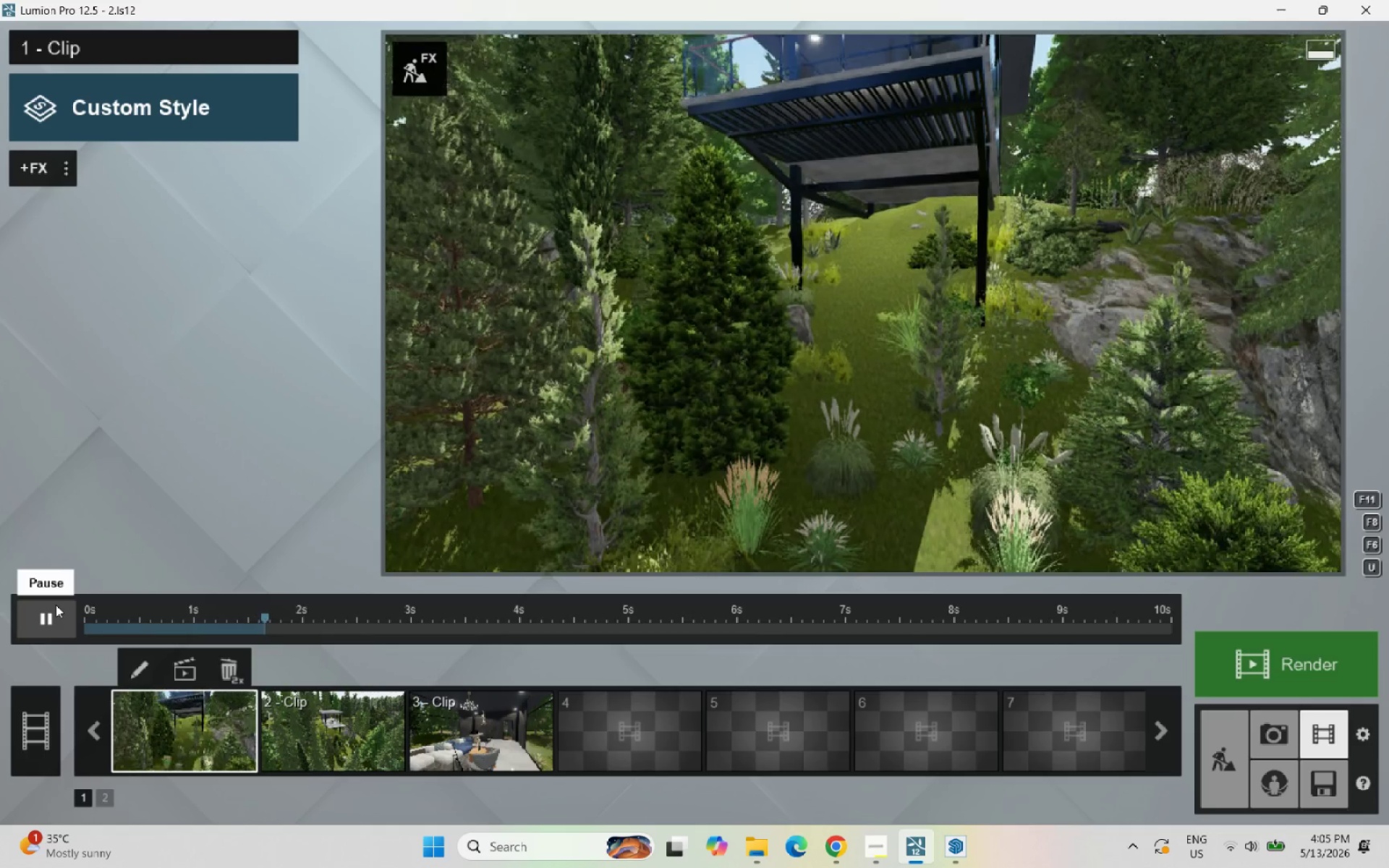 
mouse_move([273, 622])
 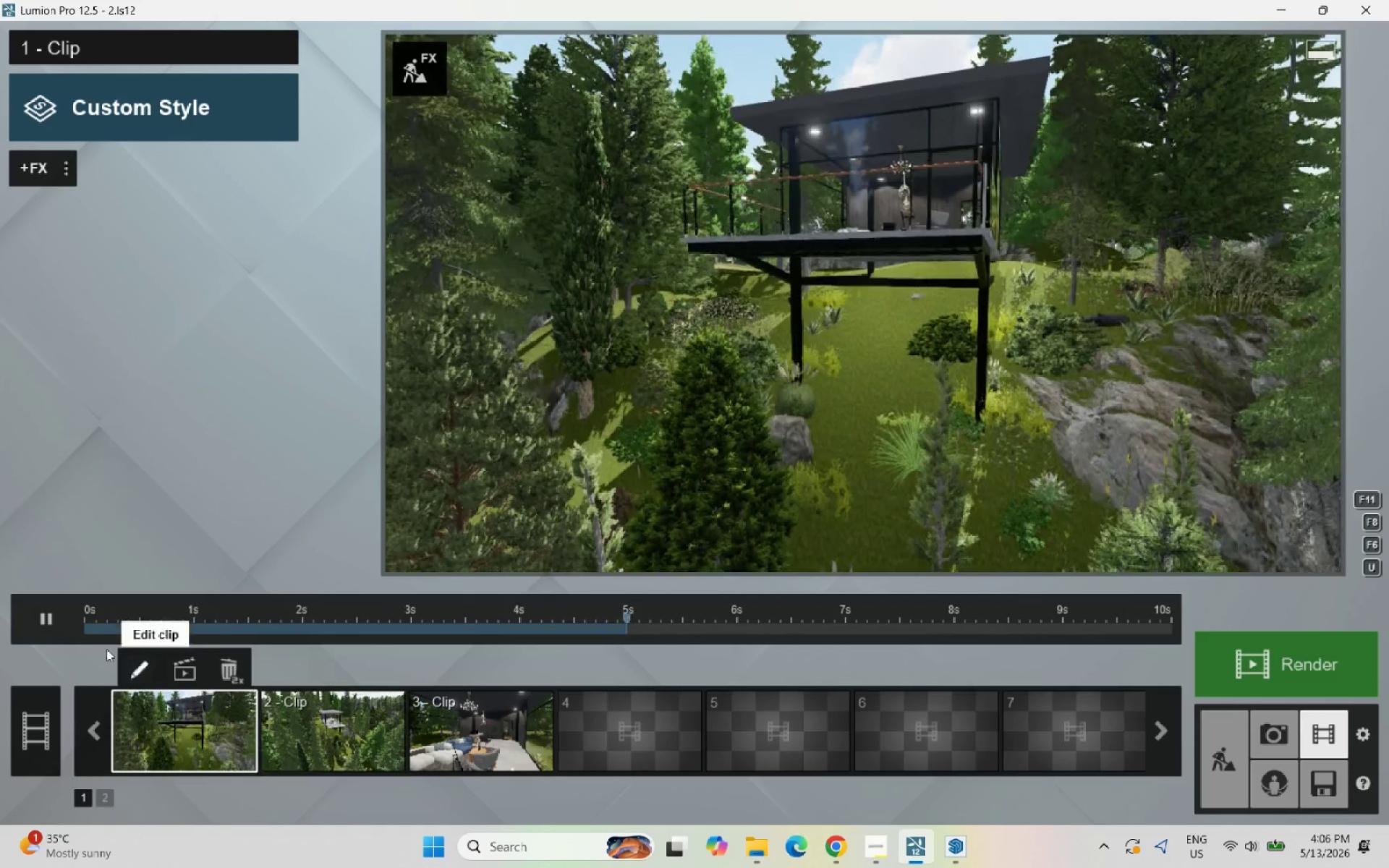 
left_click([48, 739])
 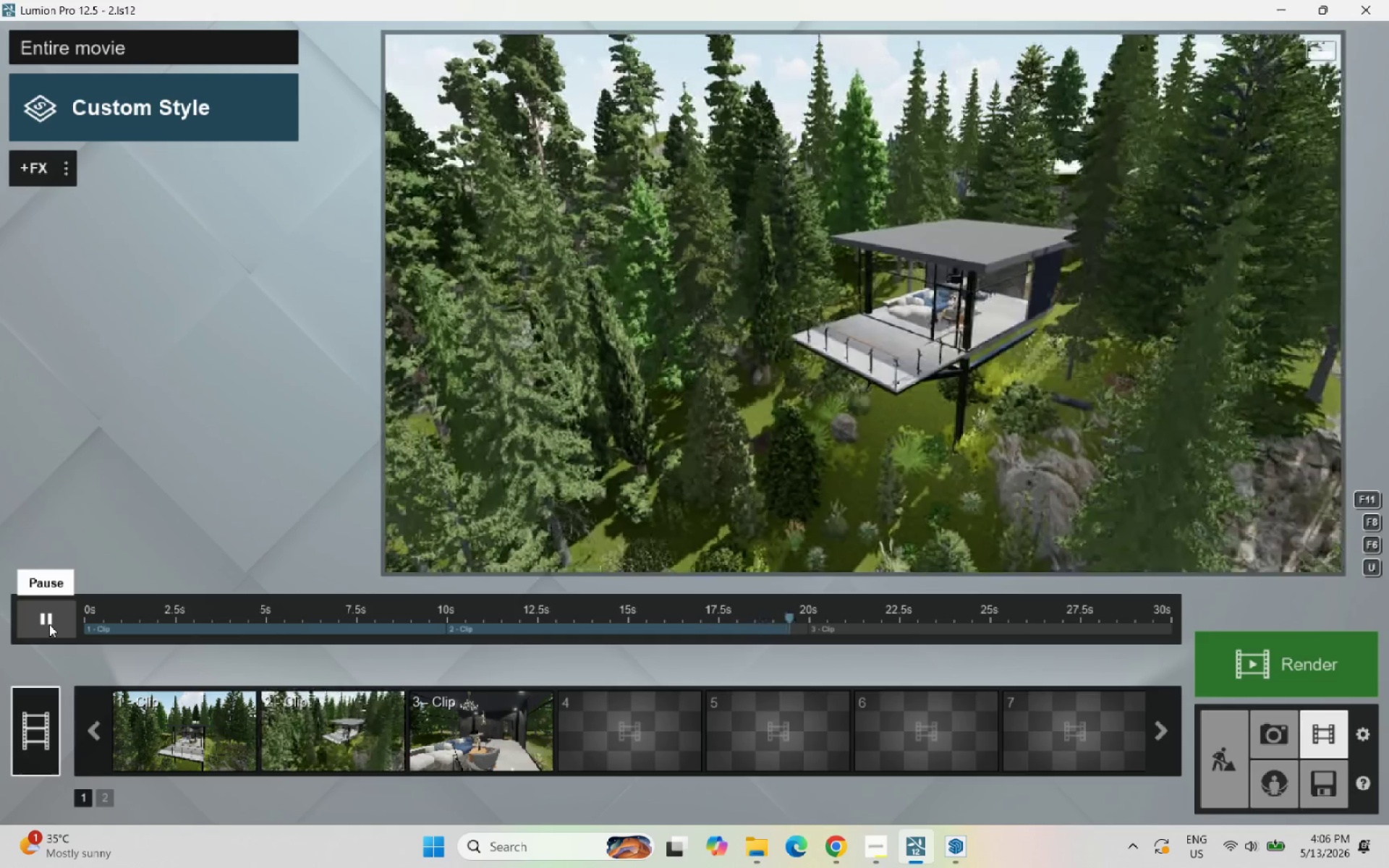 
wait(26.33)
 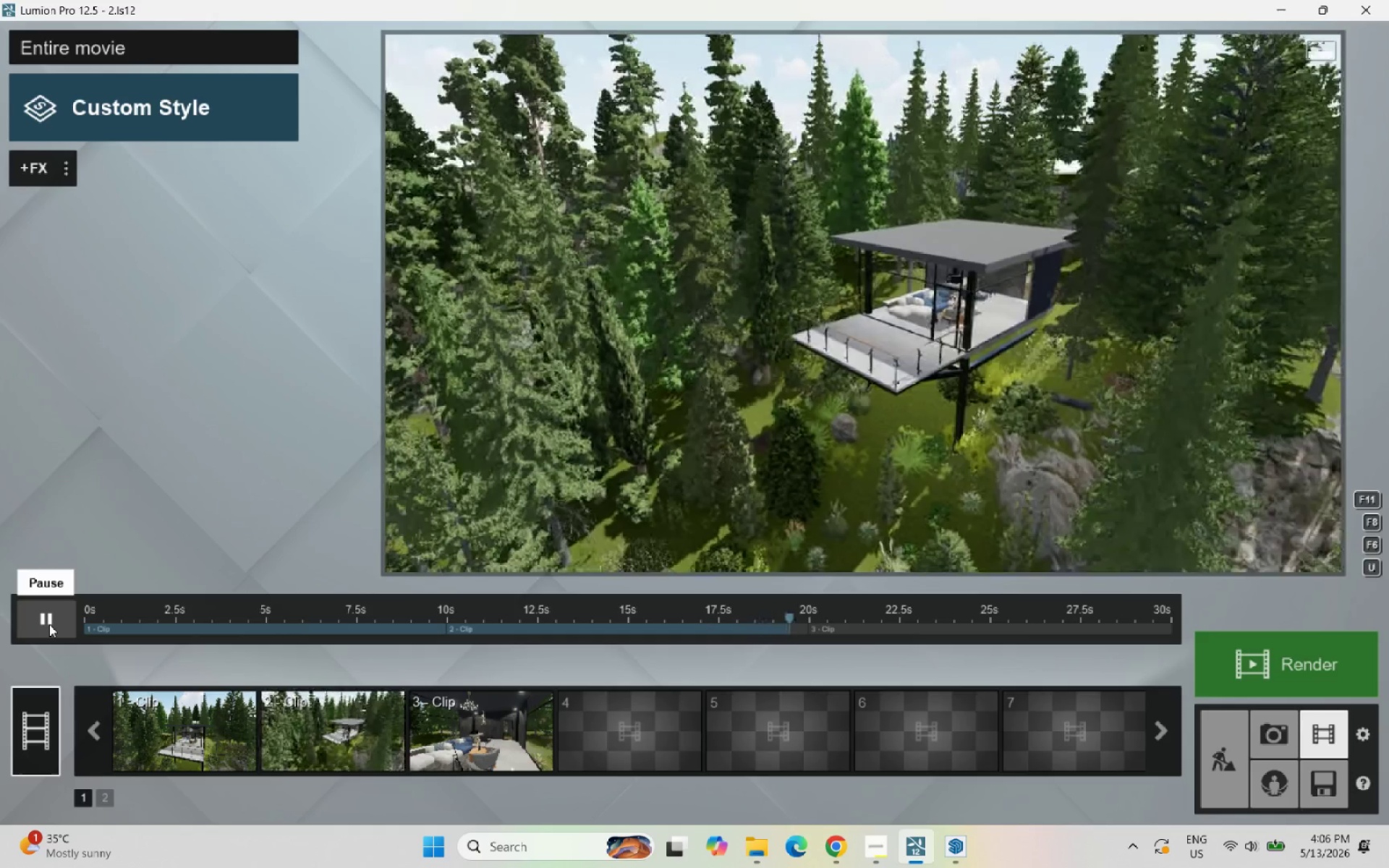 
mouse_move([416, 744])
 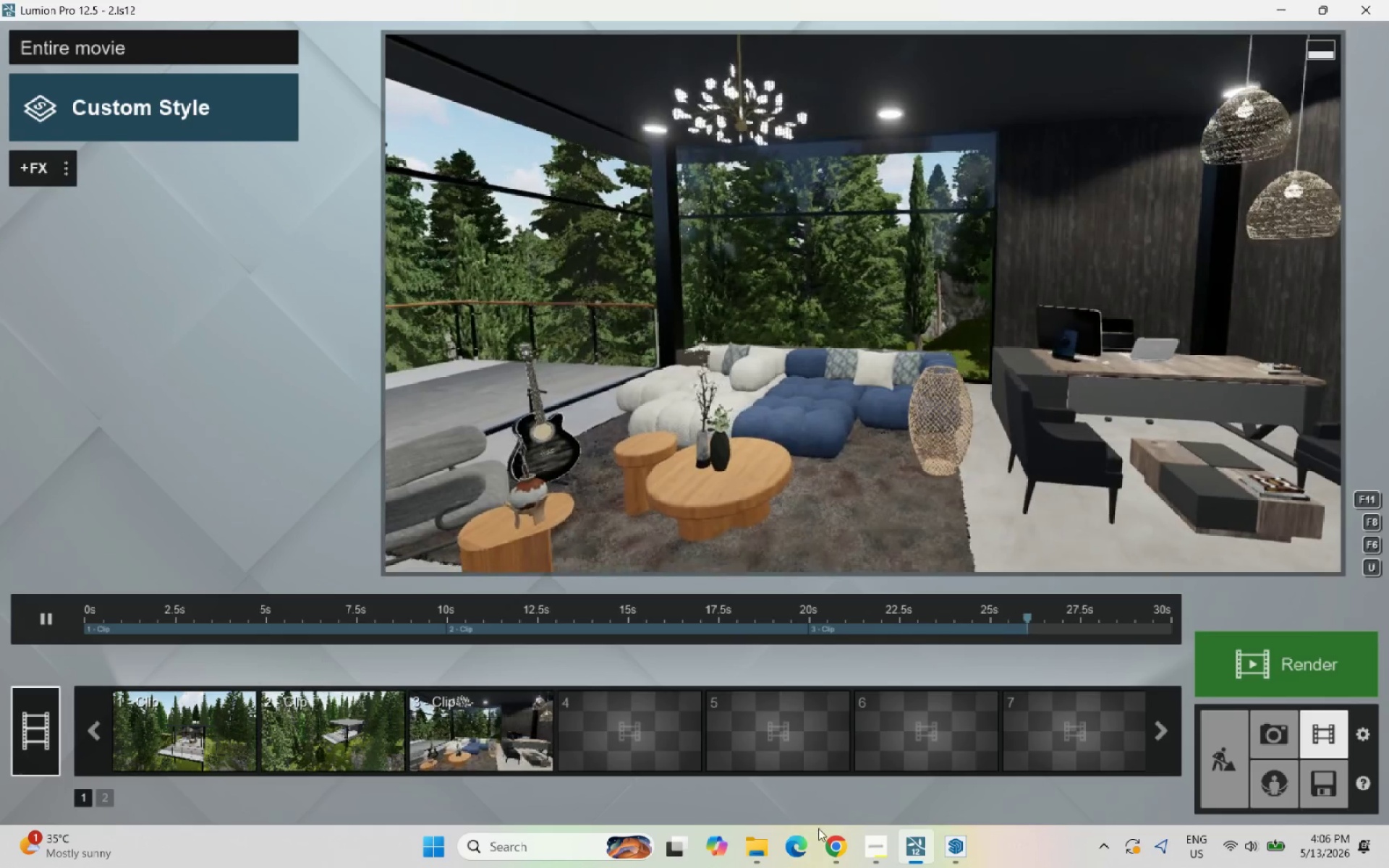 
left_click([863, 839])